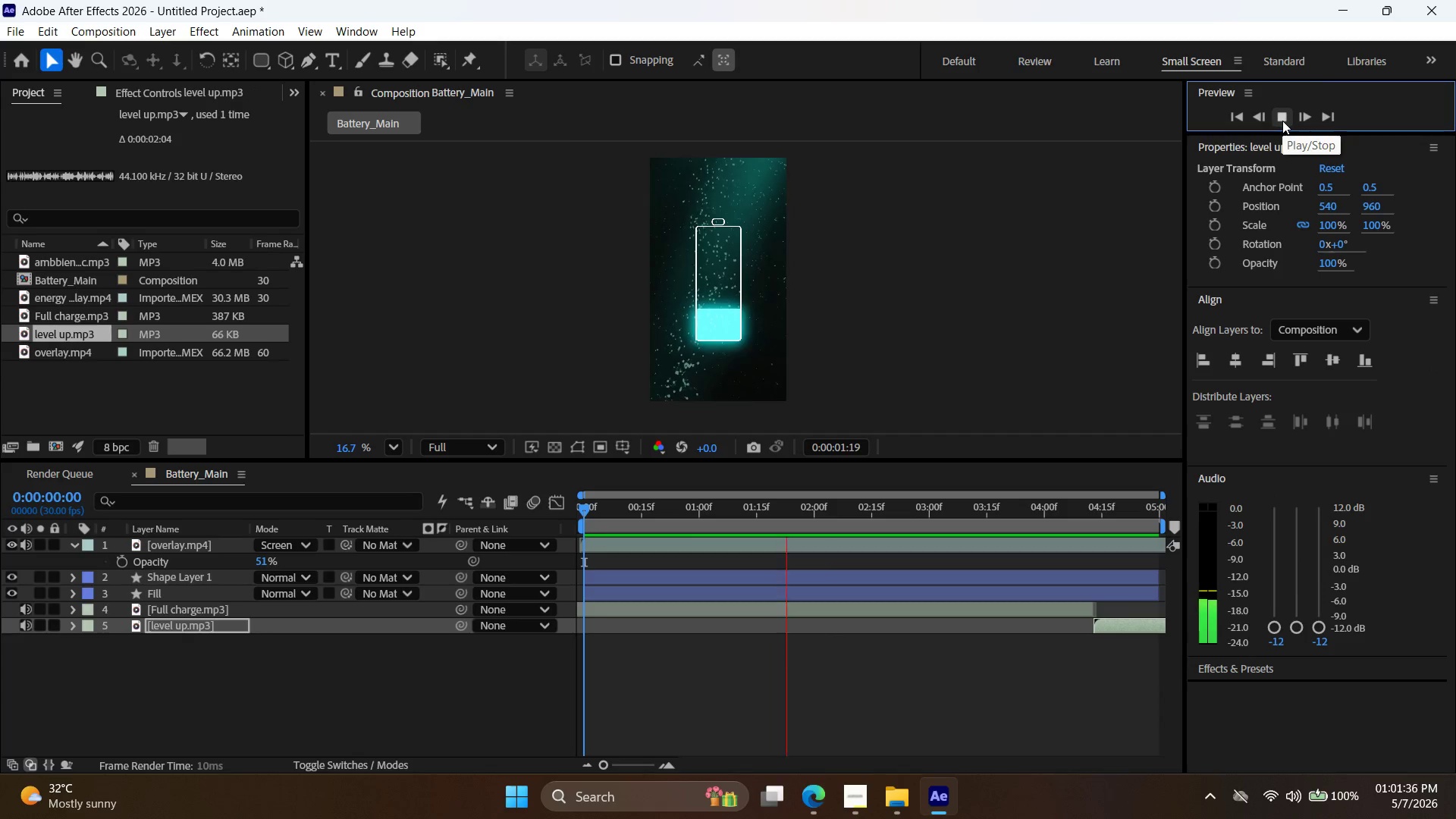 
left_click([1282, 121])
 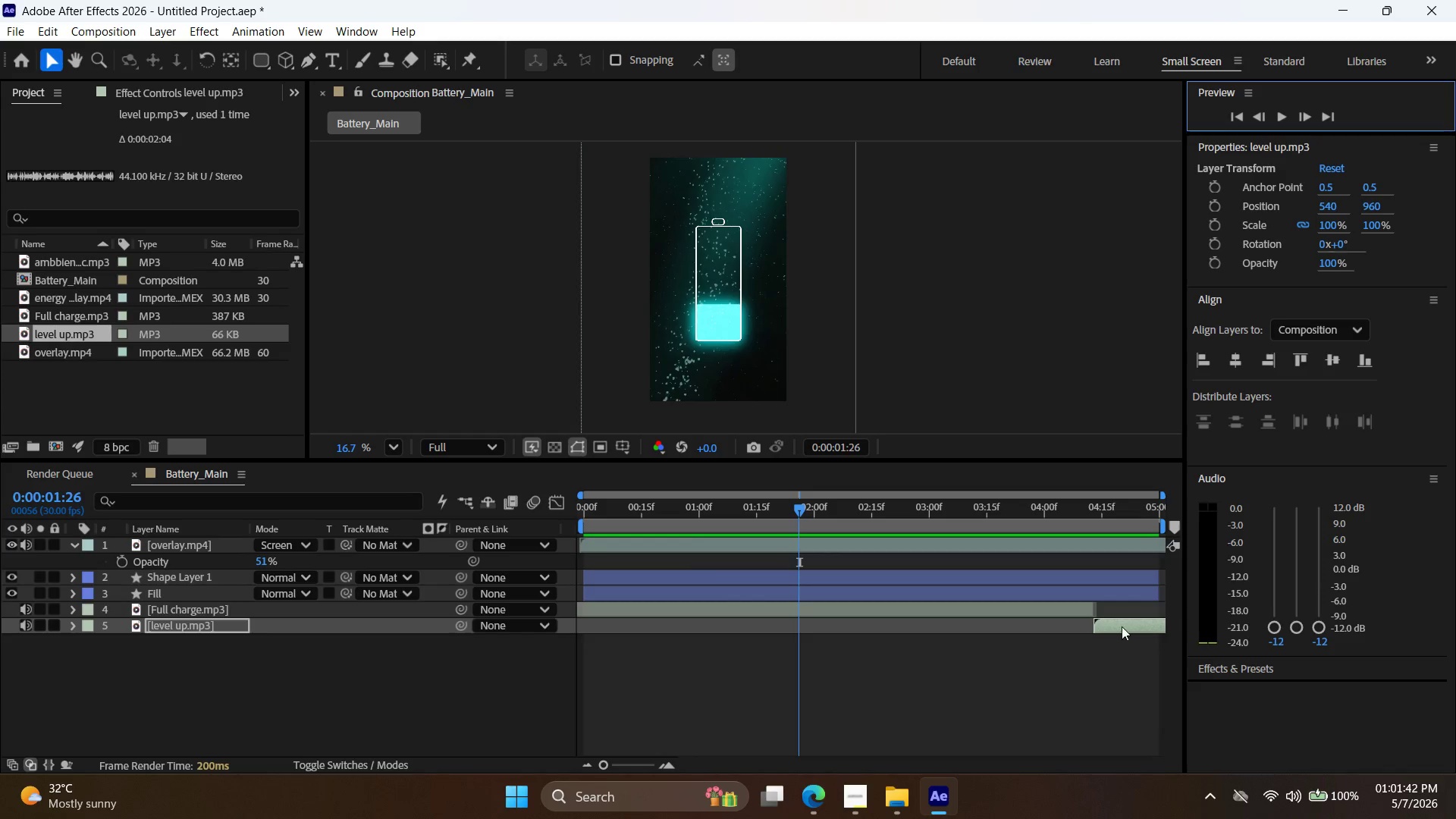 
left_click_drag(start_coordinate=[1122, 625], to_coordinate=[1129, 628])
 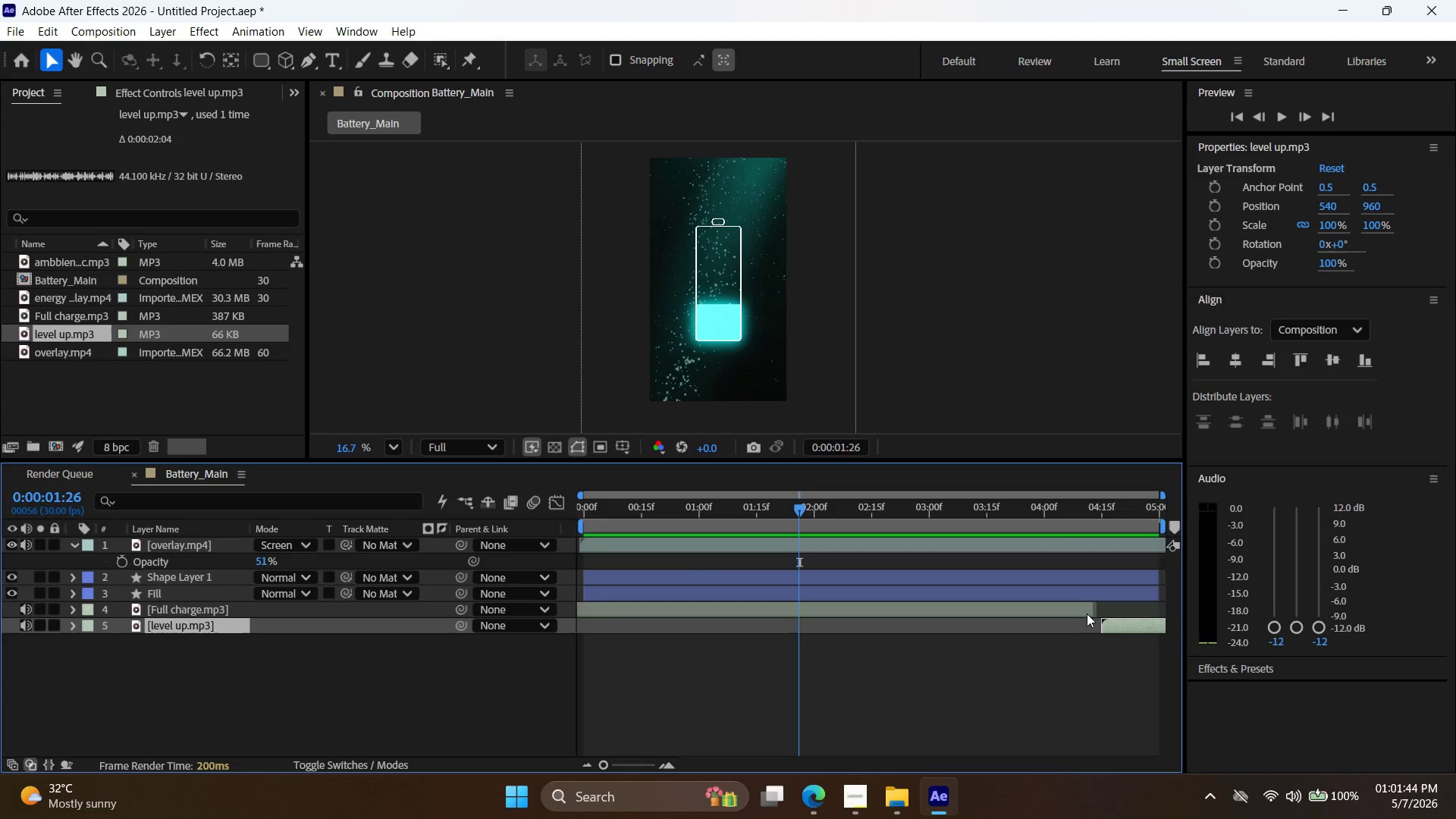 
left_click_drag(start_coordinate=[1079, 609], to_coordinate=[1085, 611])
 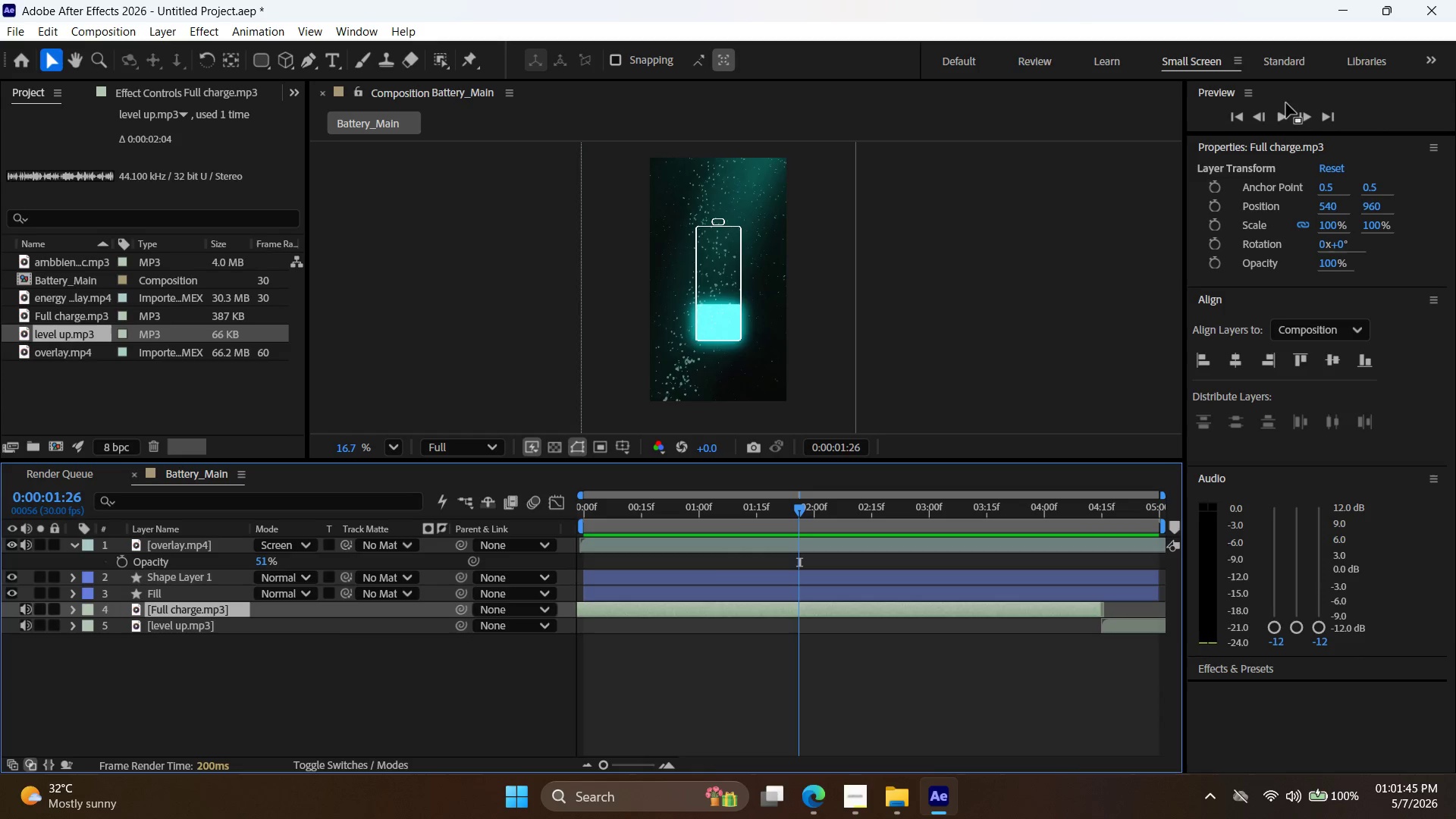 
left_click([1283, 115])
 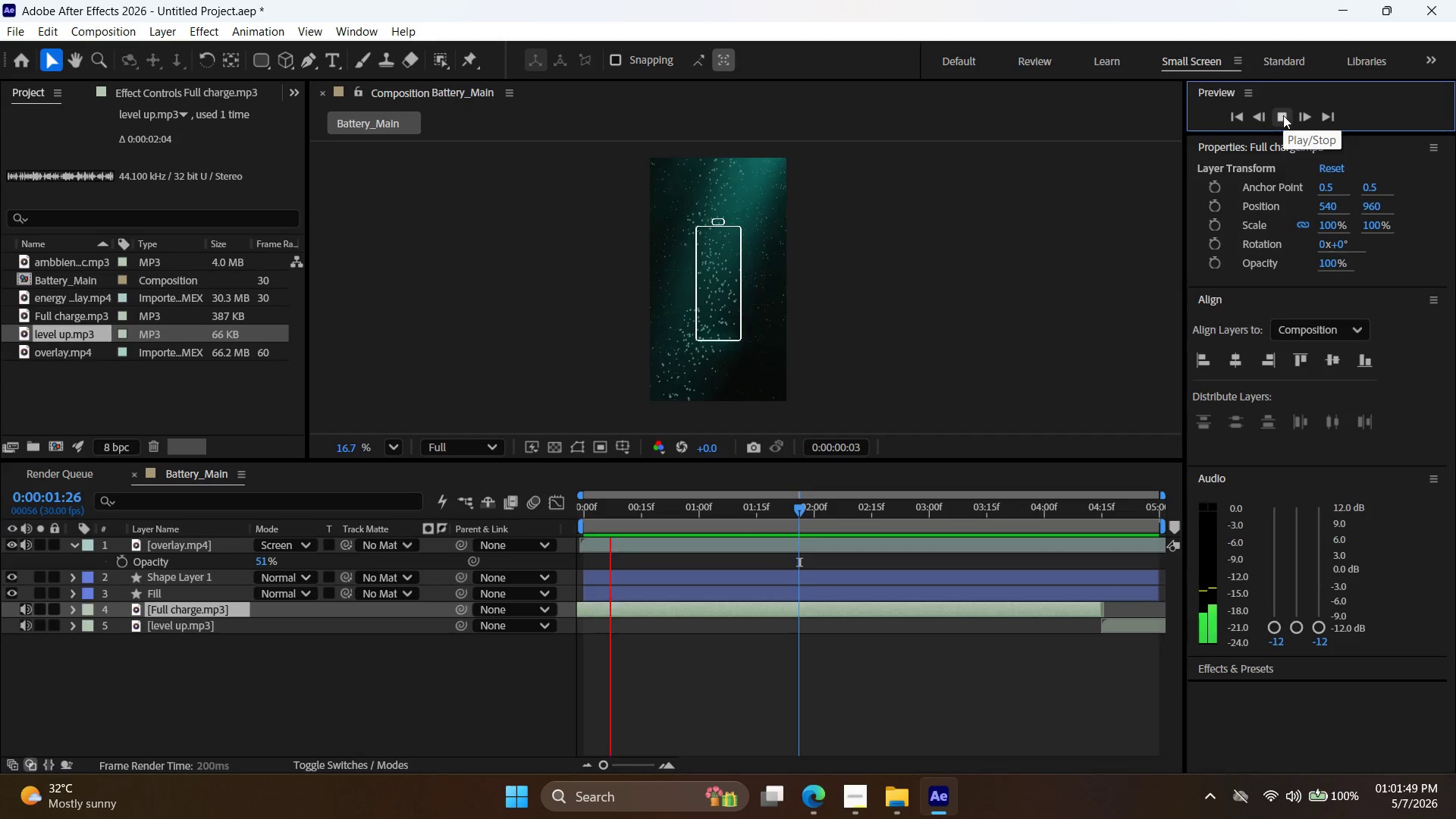 
left_click([1283, 115])
 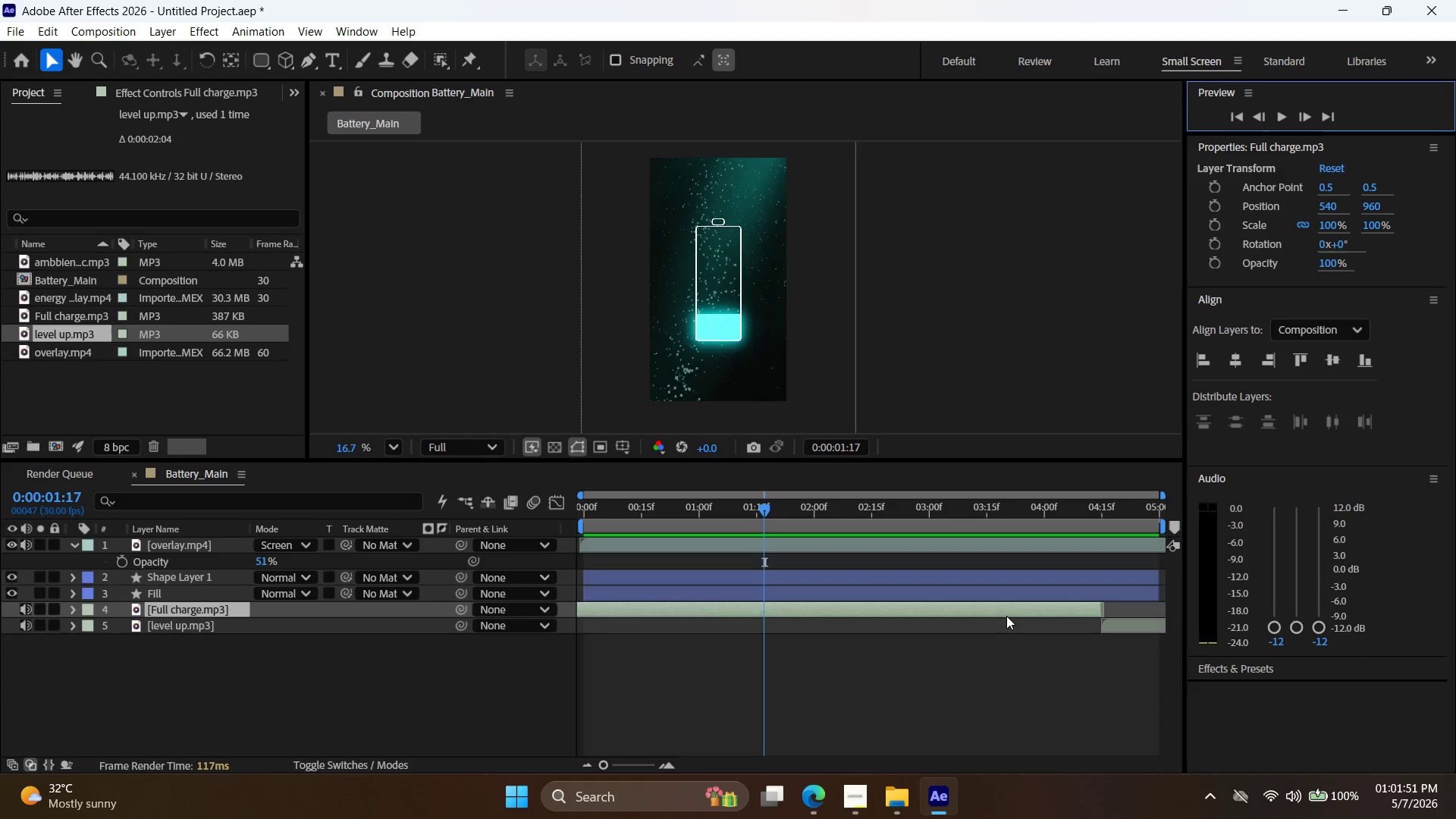 
left_click_drag(start_coordinate=[1008, 615], to_coordinate=[1066, 620])
 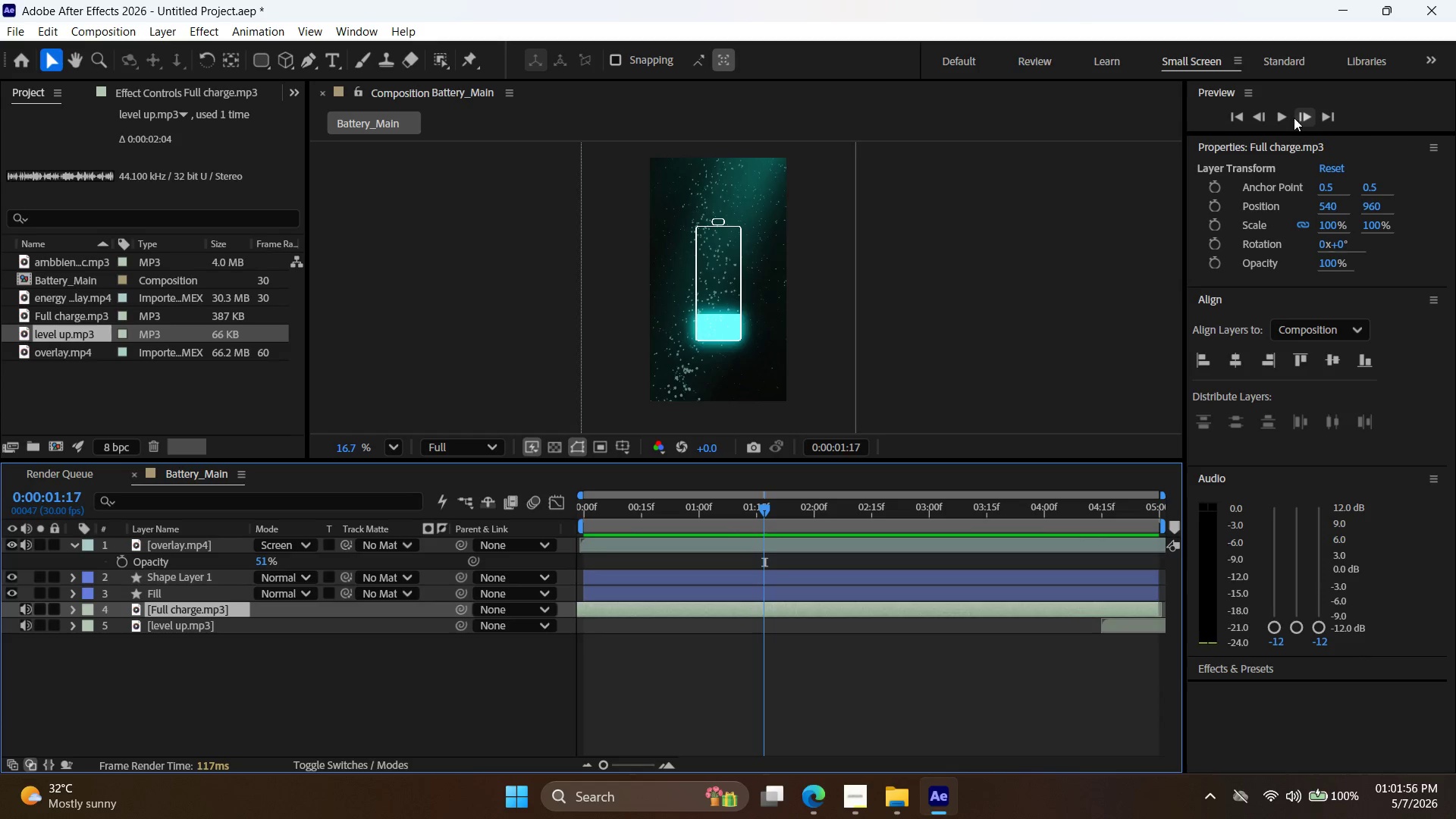 
left_click([1276, 120])
 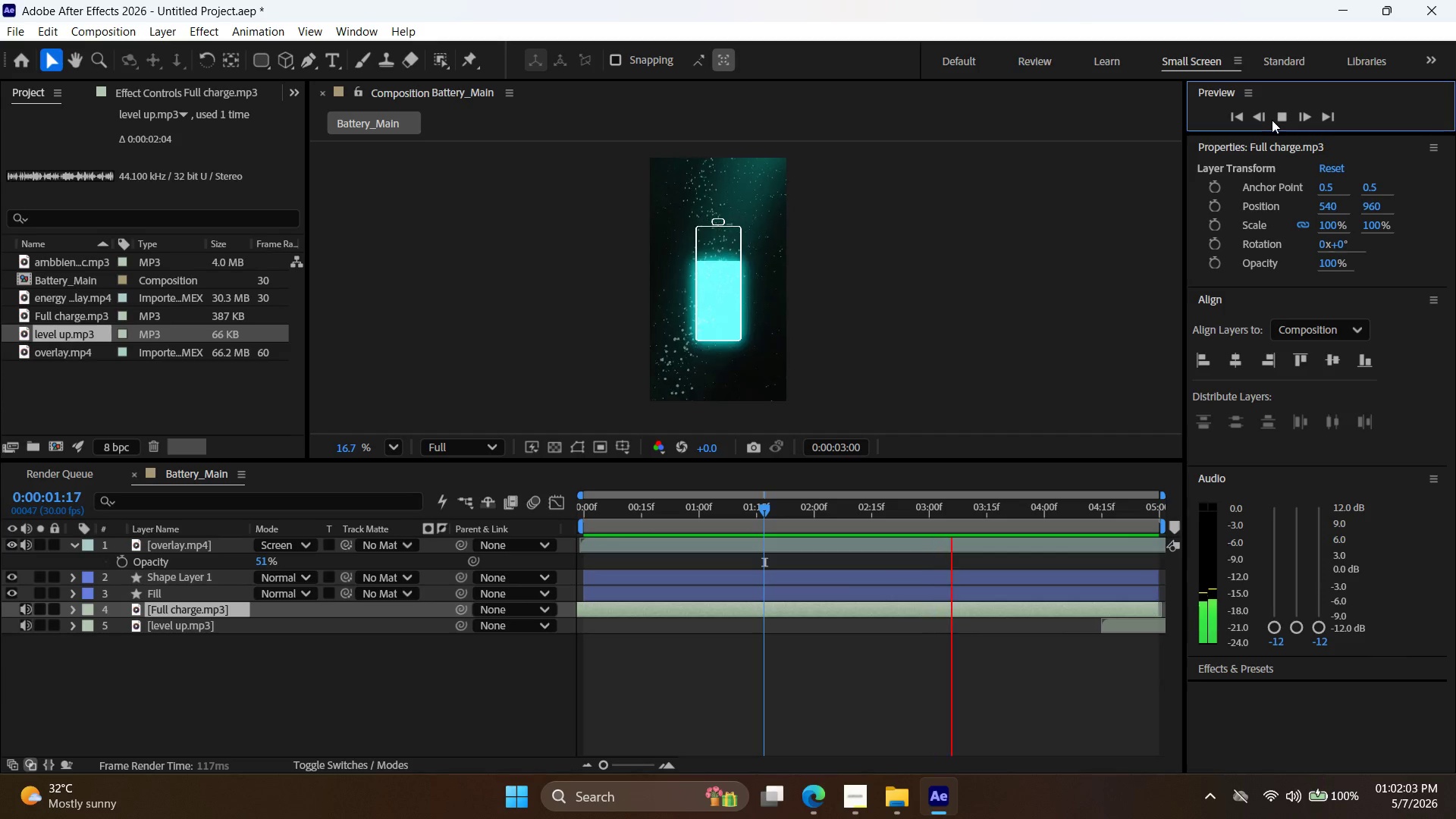 
wait(11.81)
 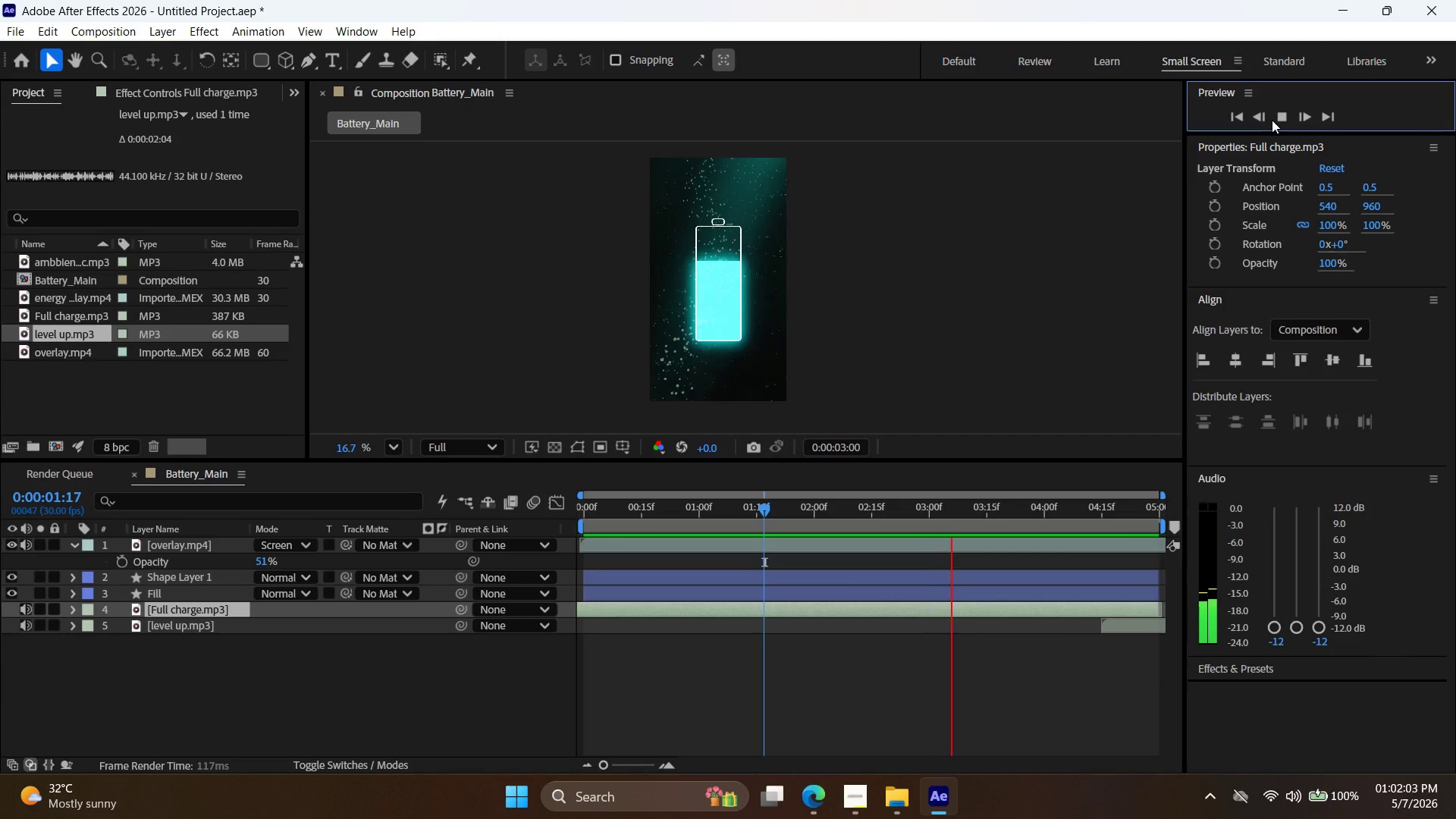 
left_click([73, 613])
 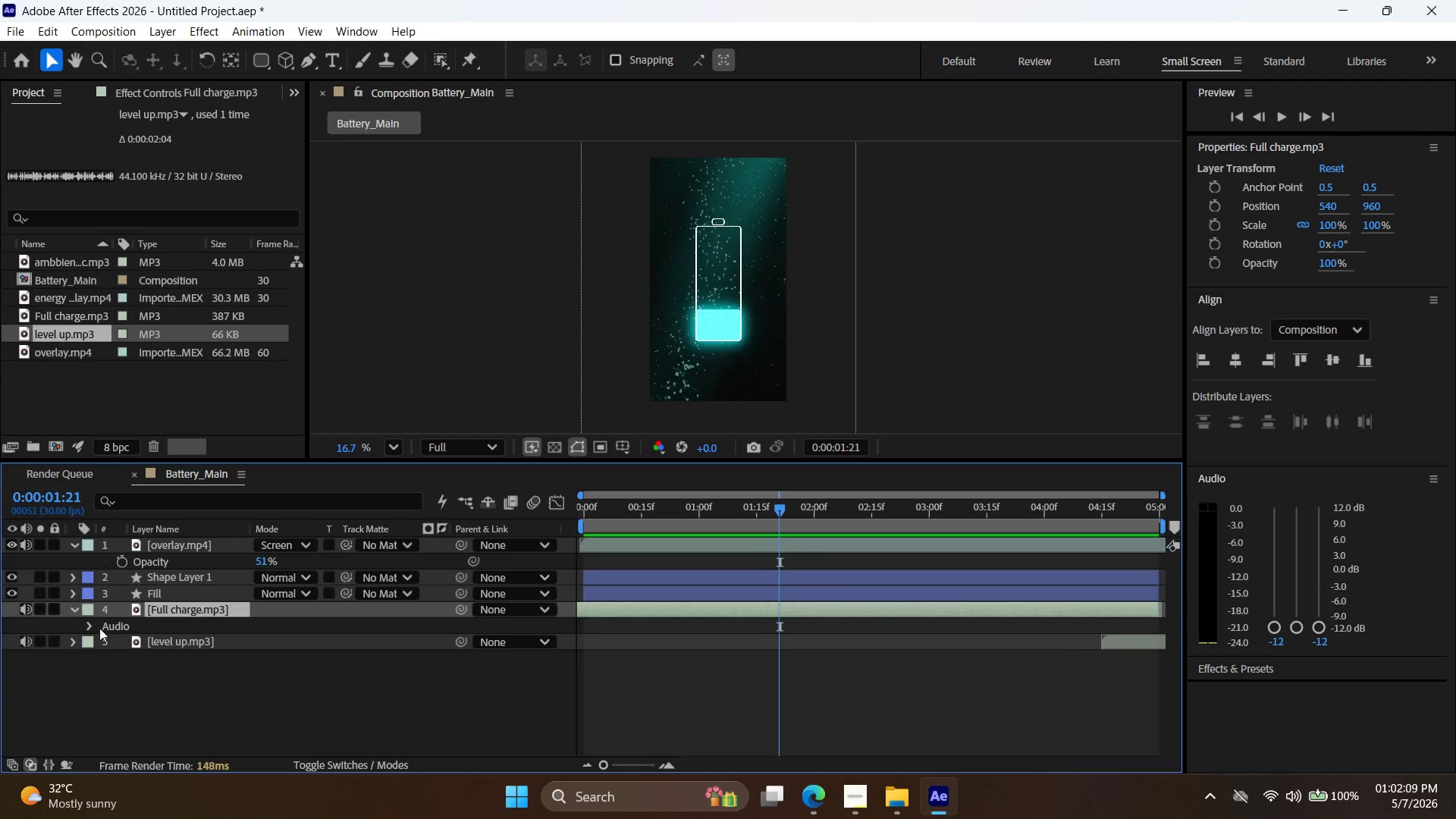 
left_click([89, 628])
 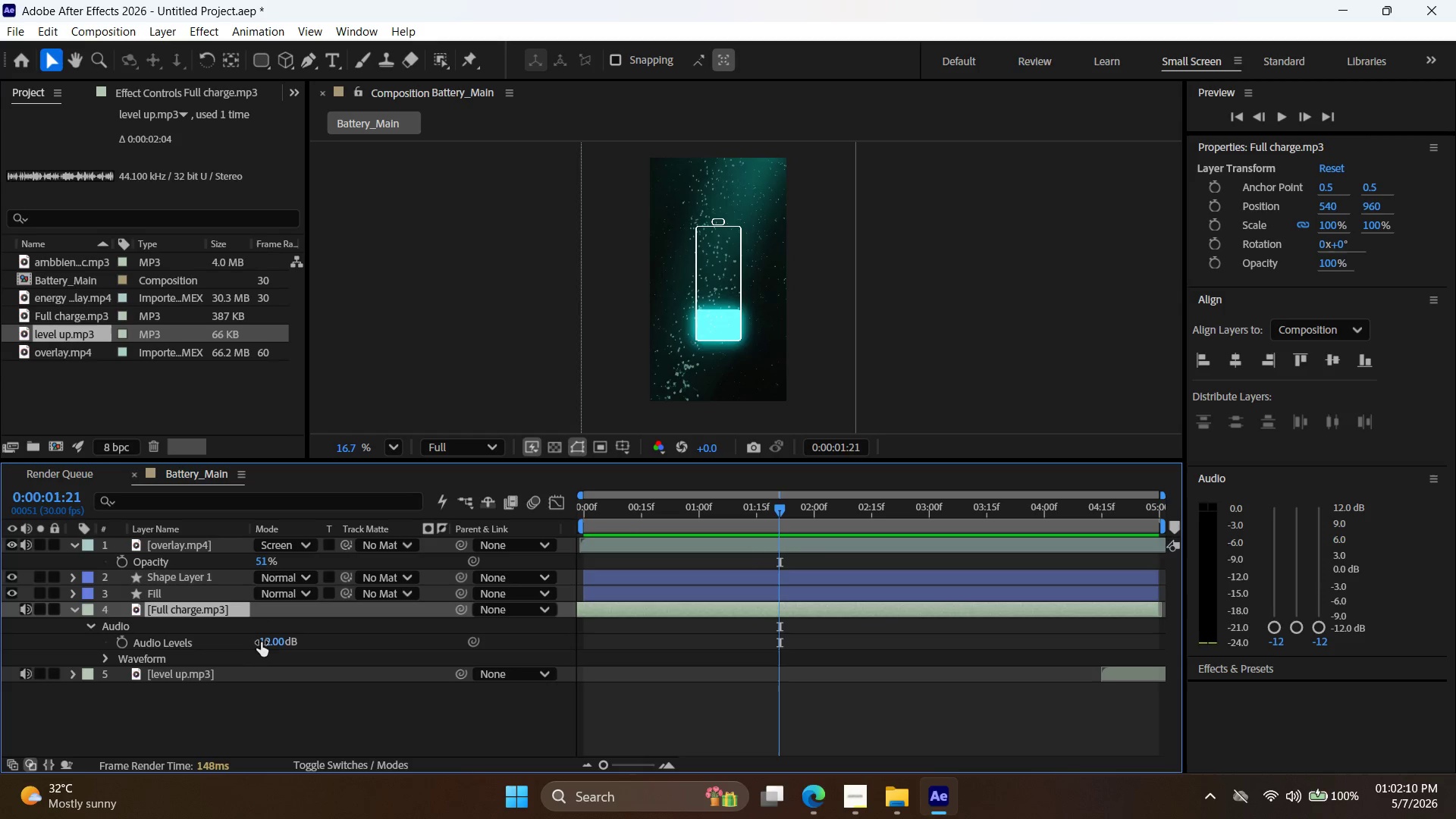 
left_click_drag(start_coordinate=[270, 642], to_coordinate=[271, 655])
 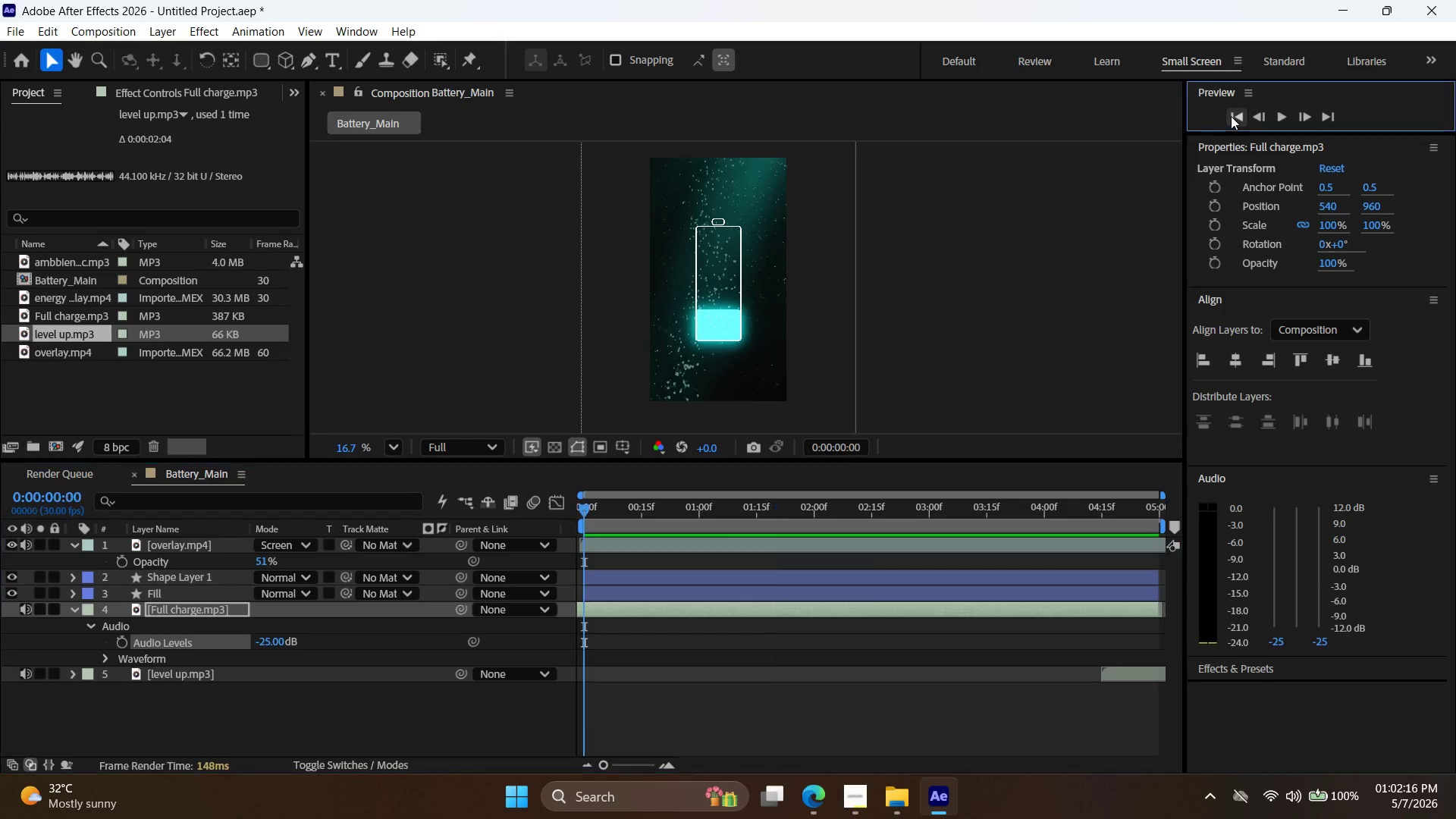 
double_click([1291, 120])
 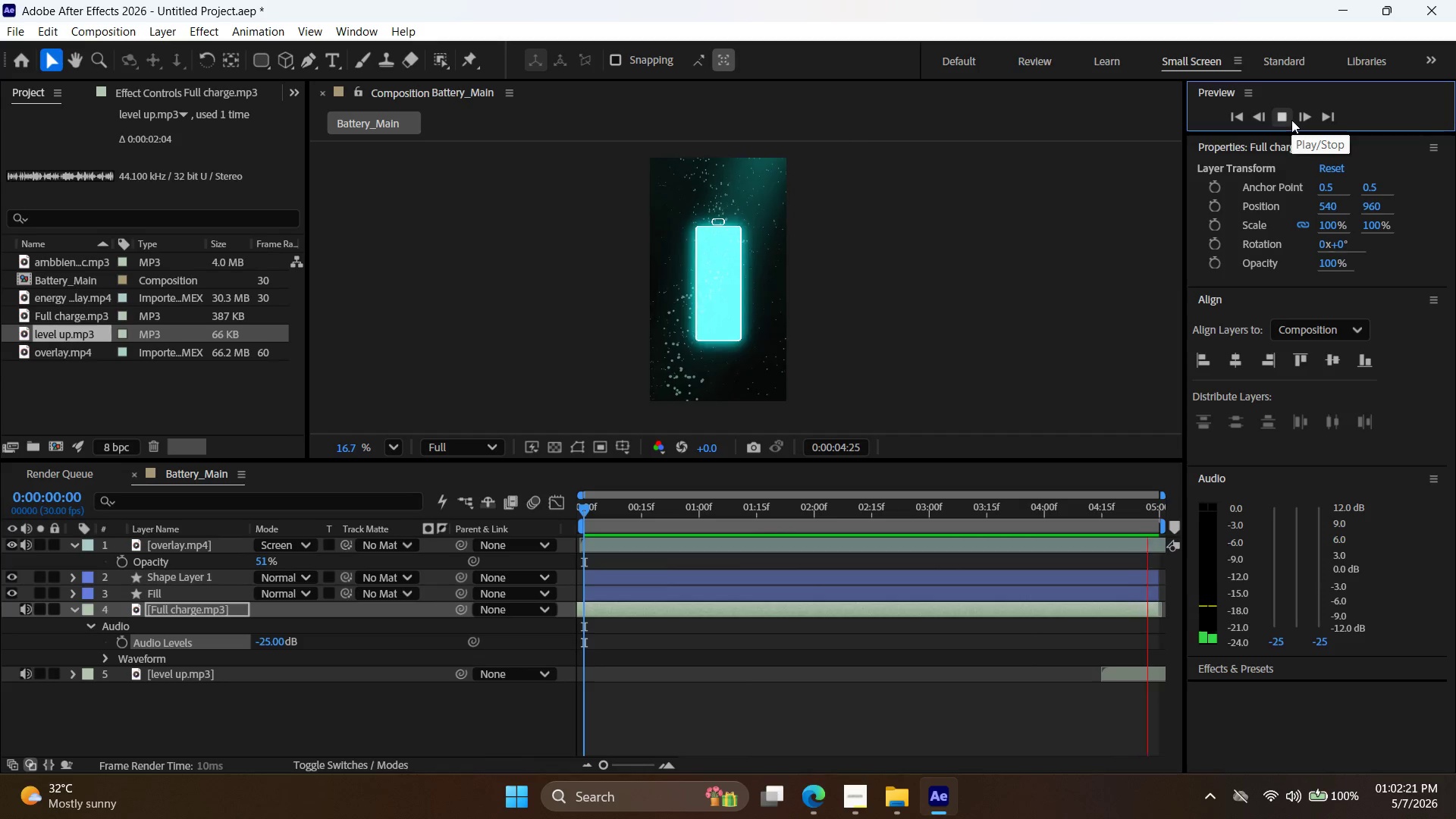 
wait(10.17)
 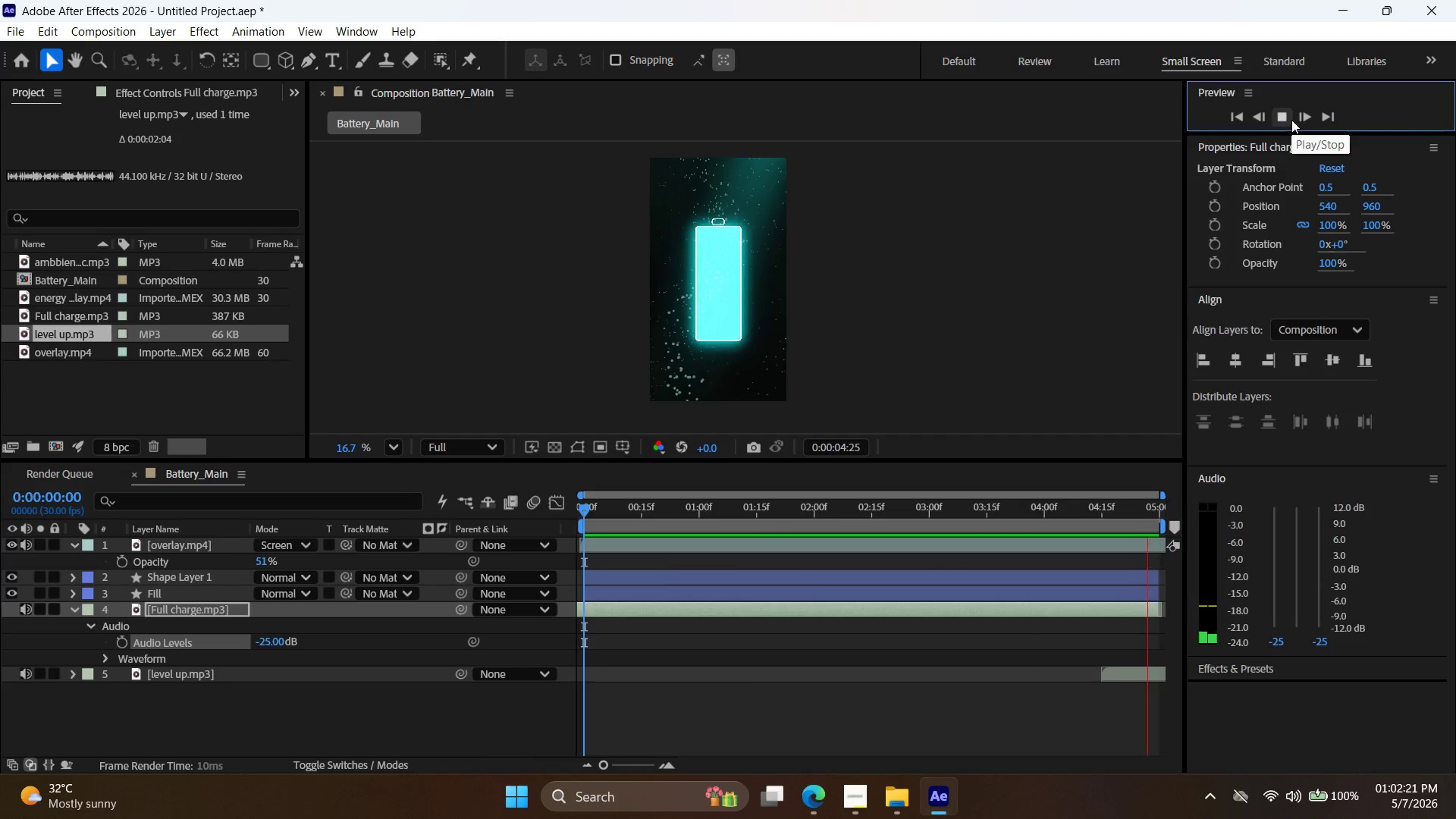 
left_click([1291, 120])
 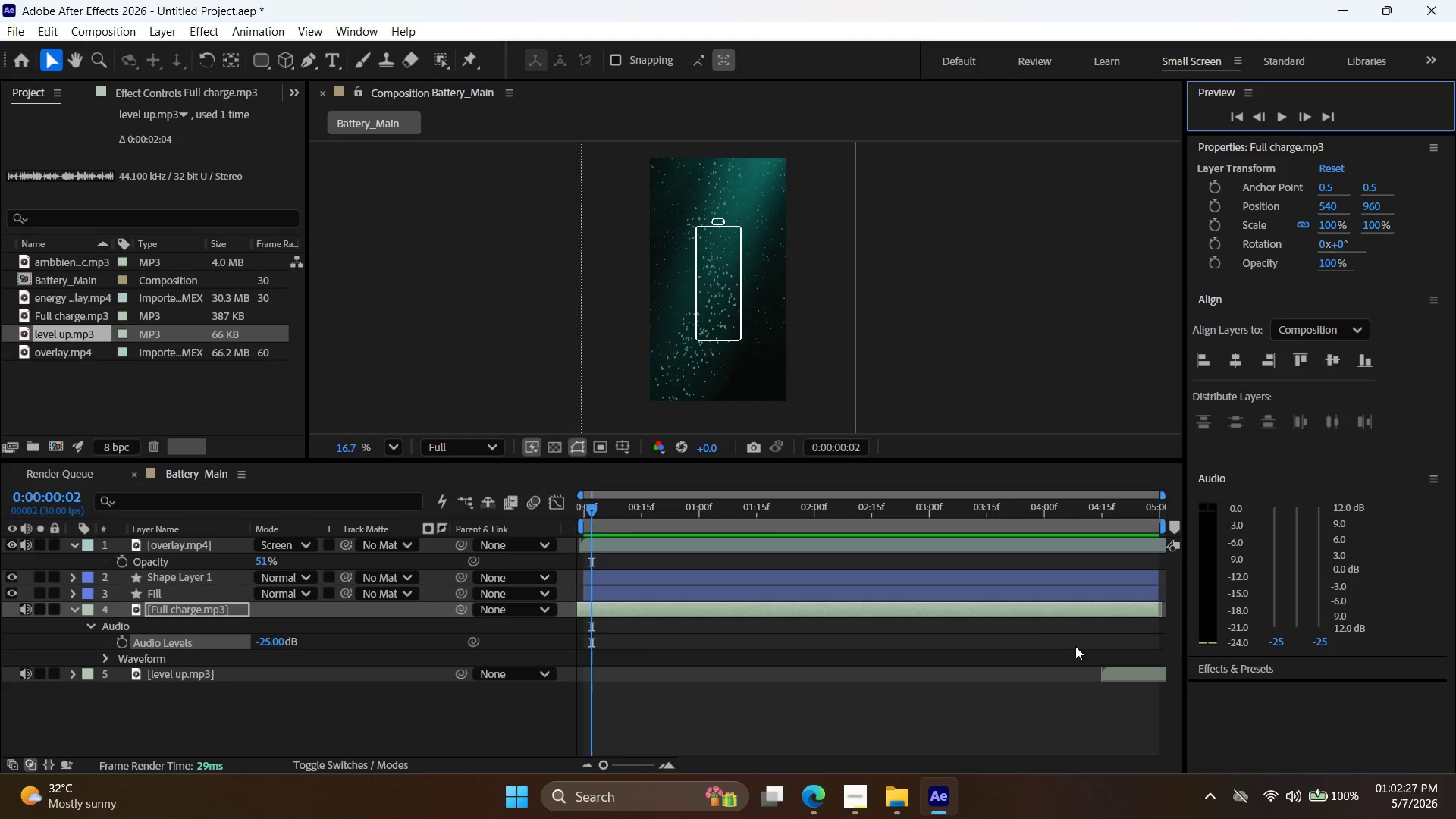 
left_click([1072, 607])
 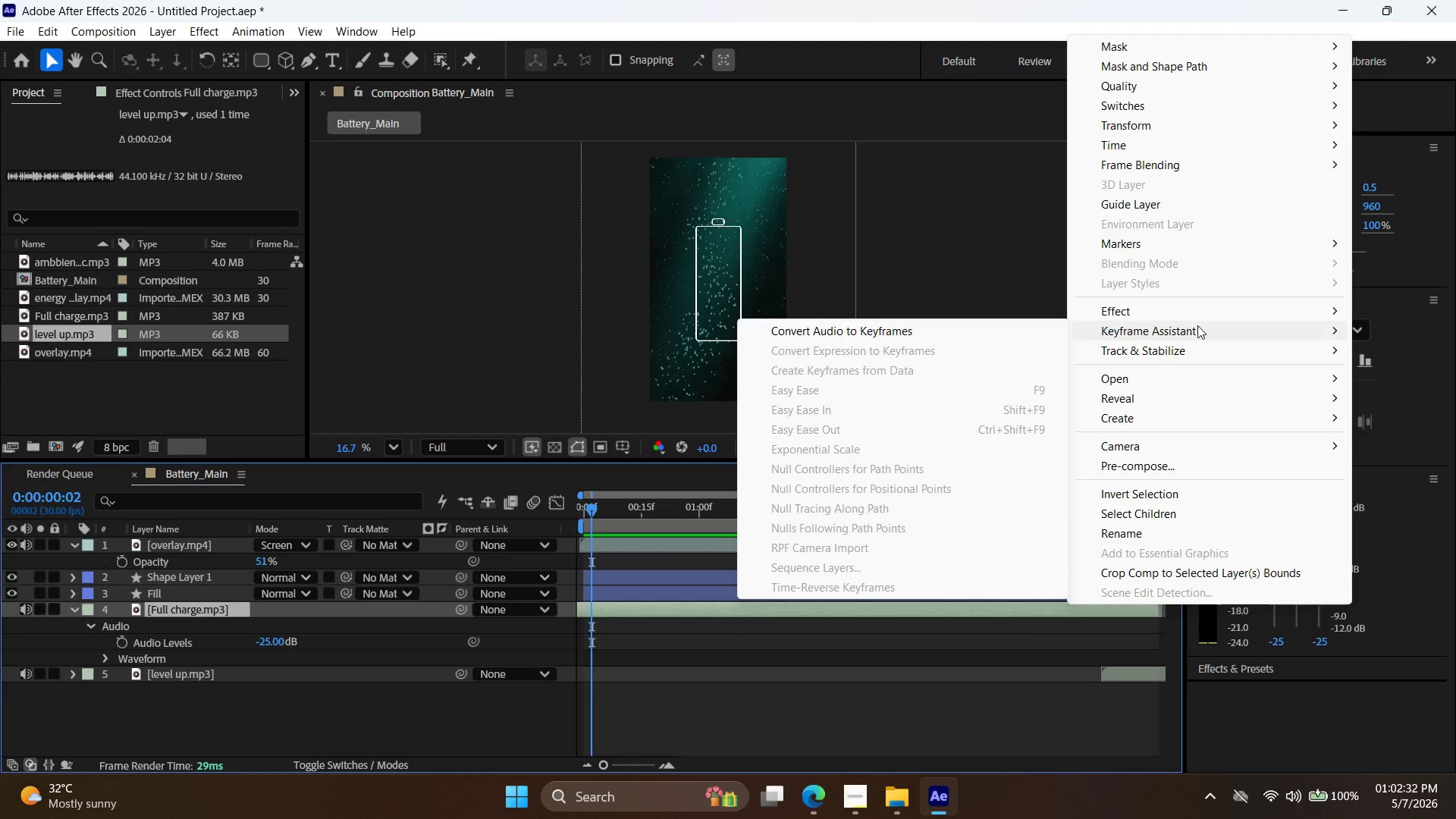 
wait(5.31)
 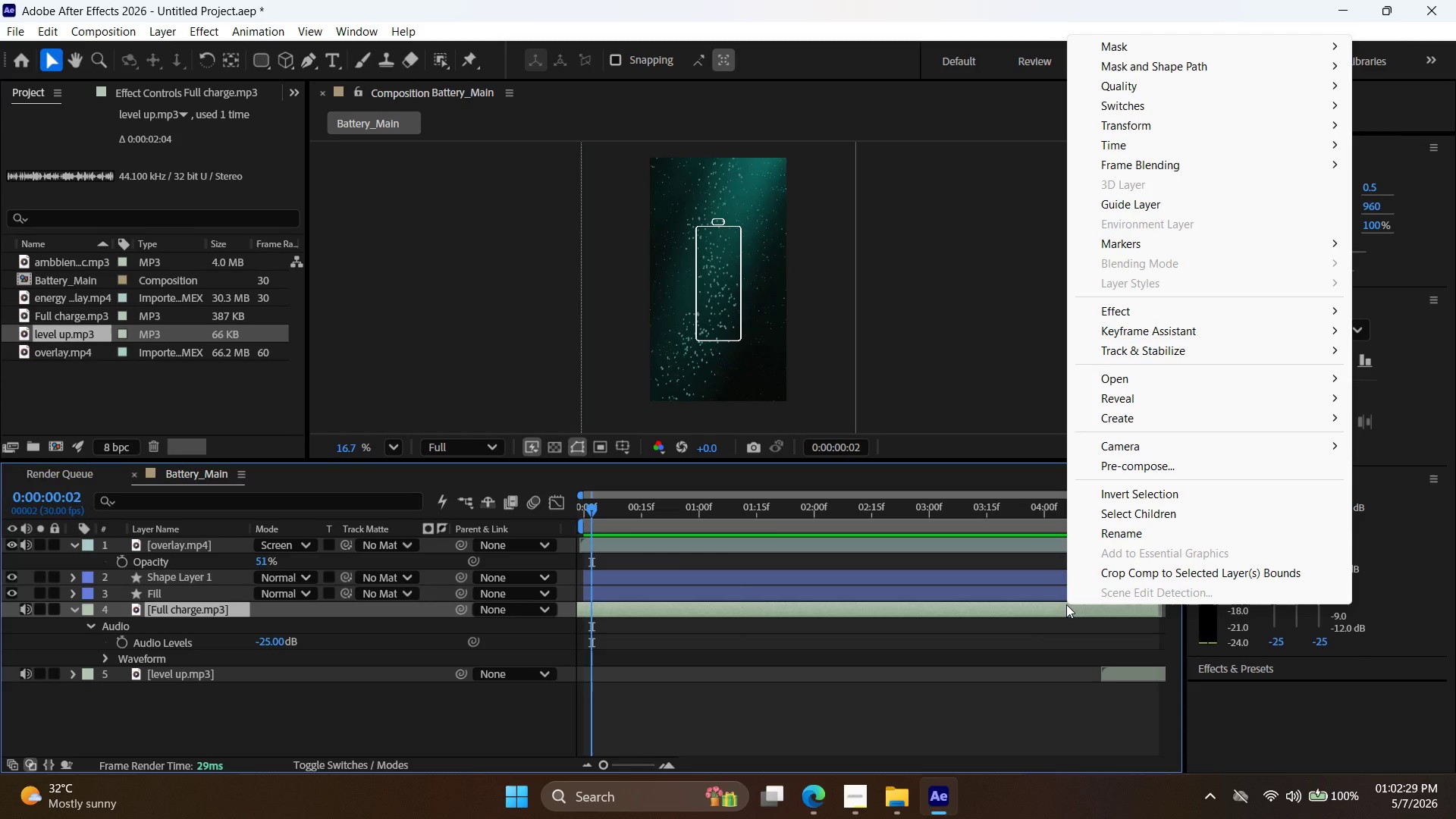 
left_click([1063, 338])
 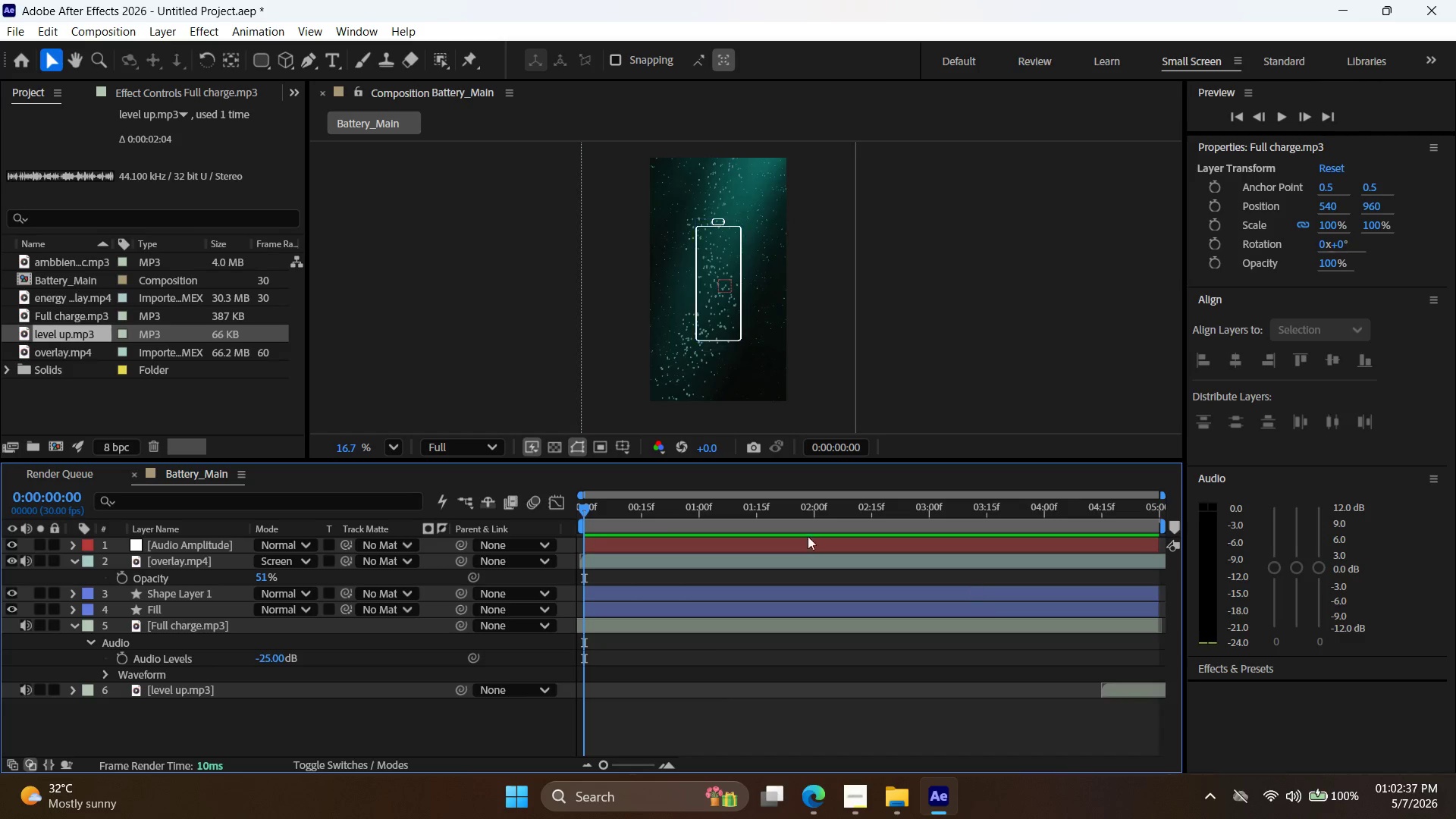 
left_click_drag(start_coordinate=[586, 511], to_coordinate=[1094, 557])
 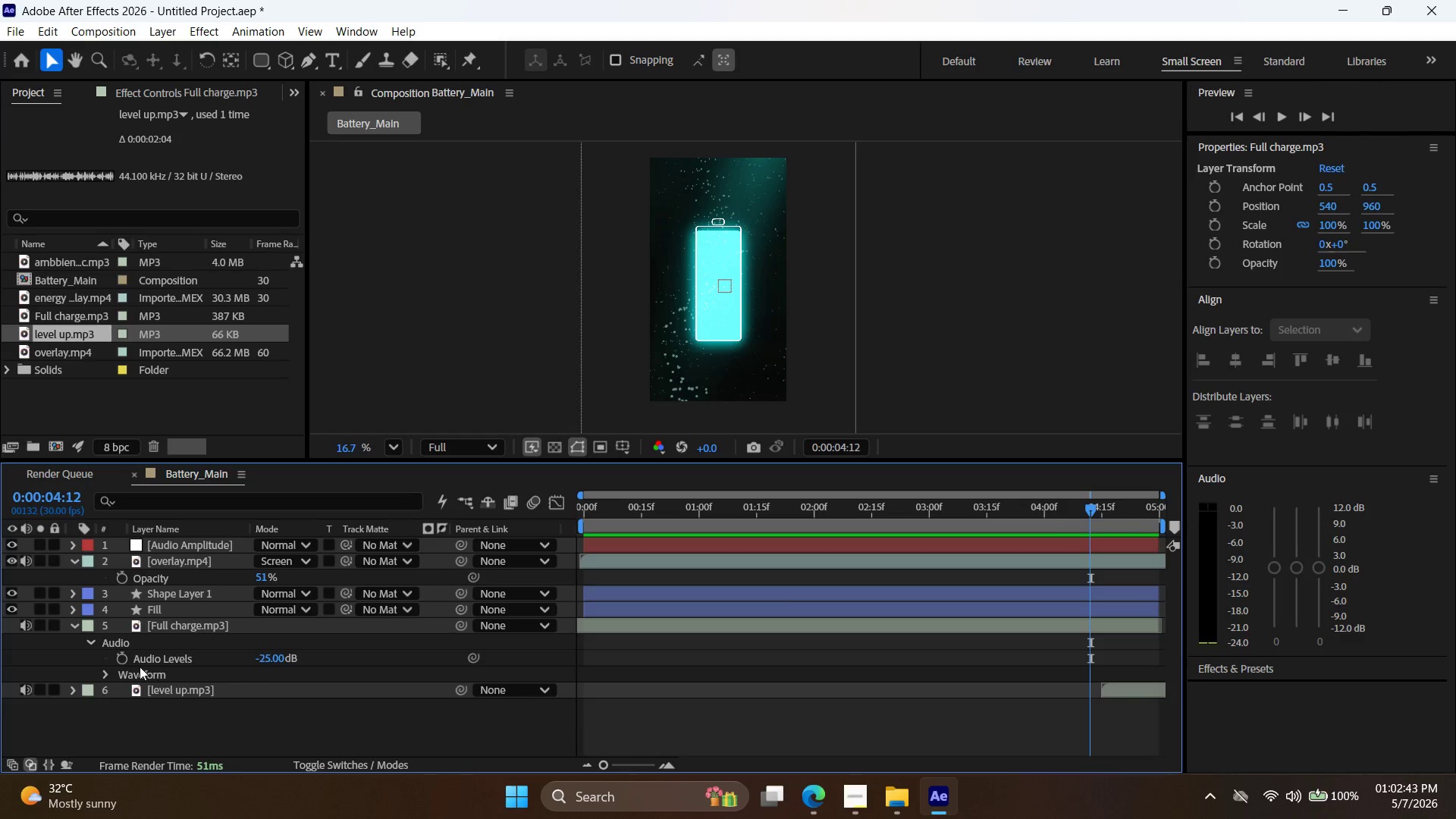 
left_click([122, 659])
 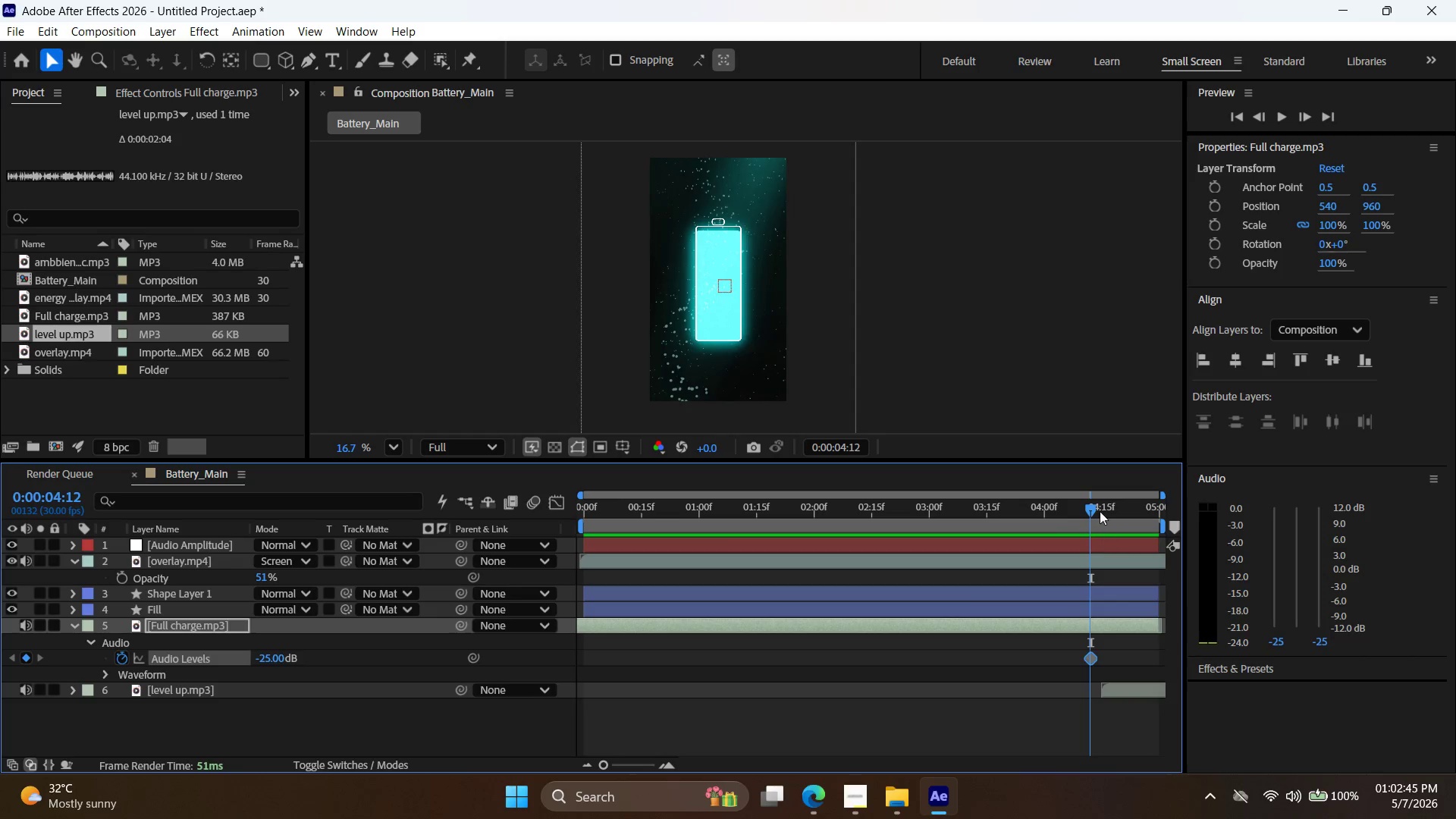 
left_click_drag(start_coordinate=[1094, 510], to_coordinate=[1147, 519])
 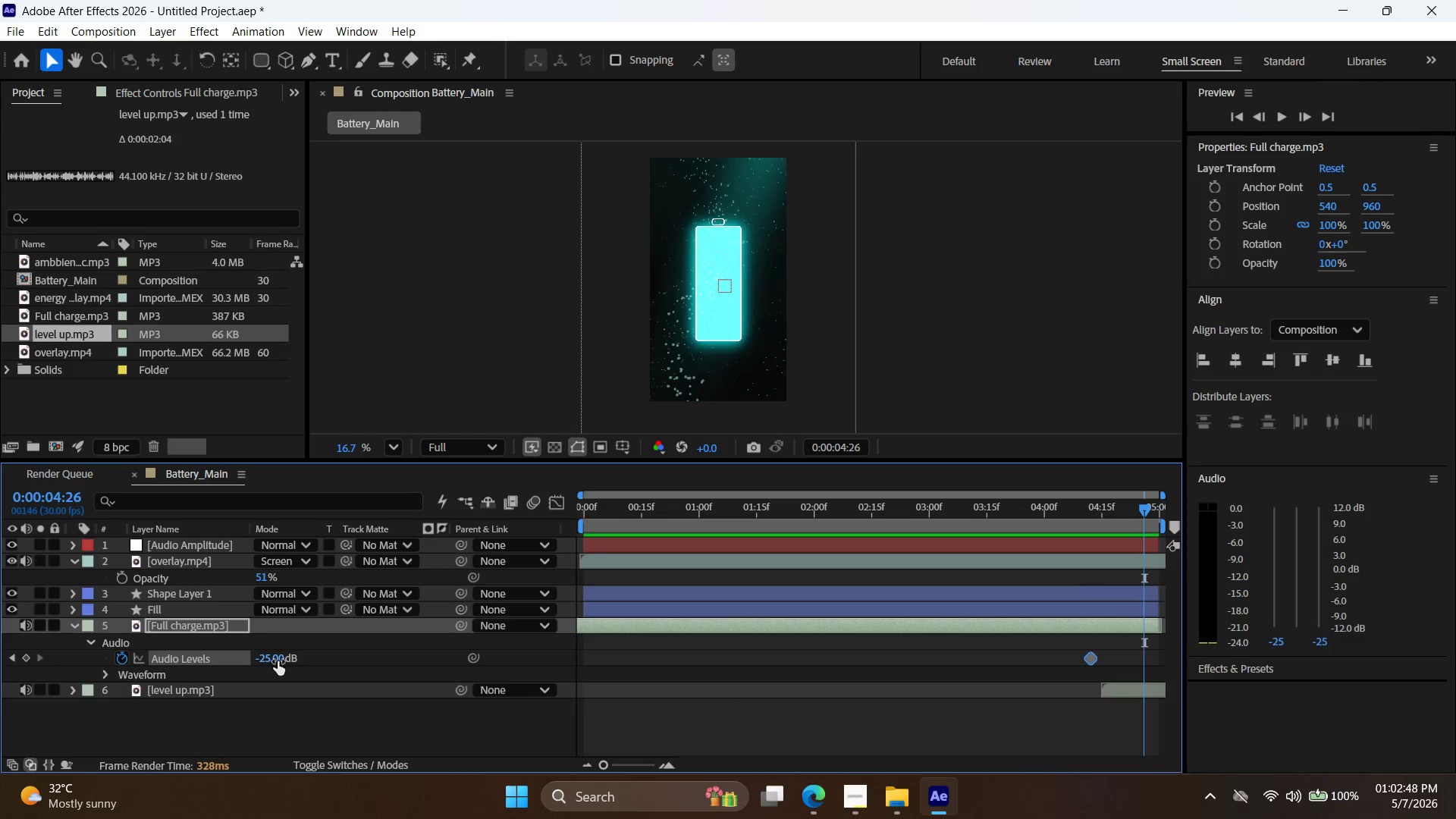 
left_click_drag(start_coordinate=[278, 661], to_coordinate=[246, 667])
 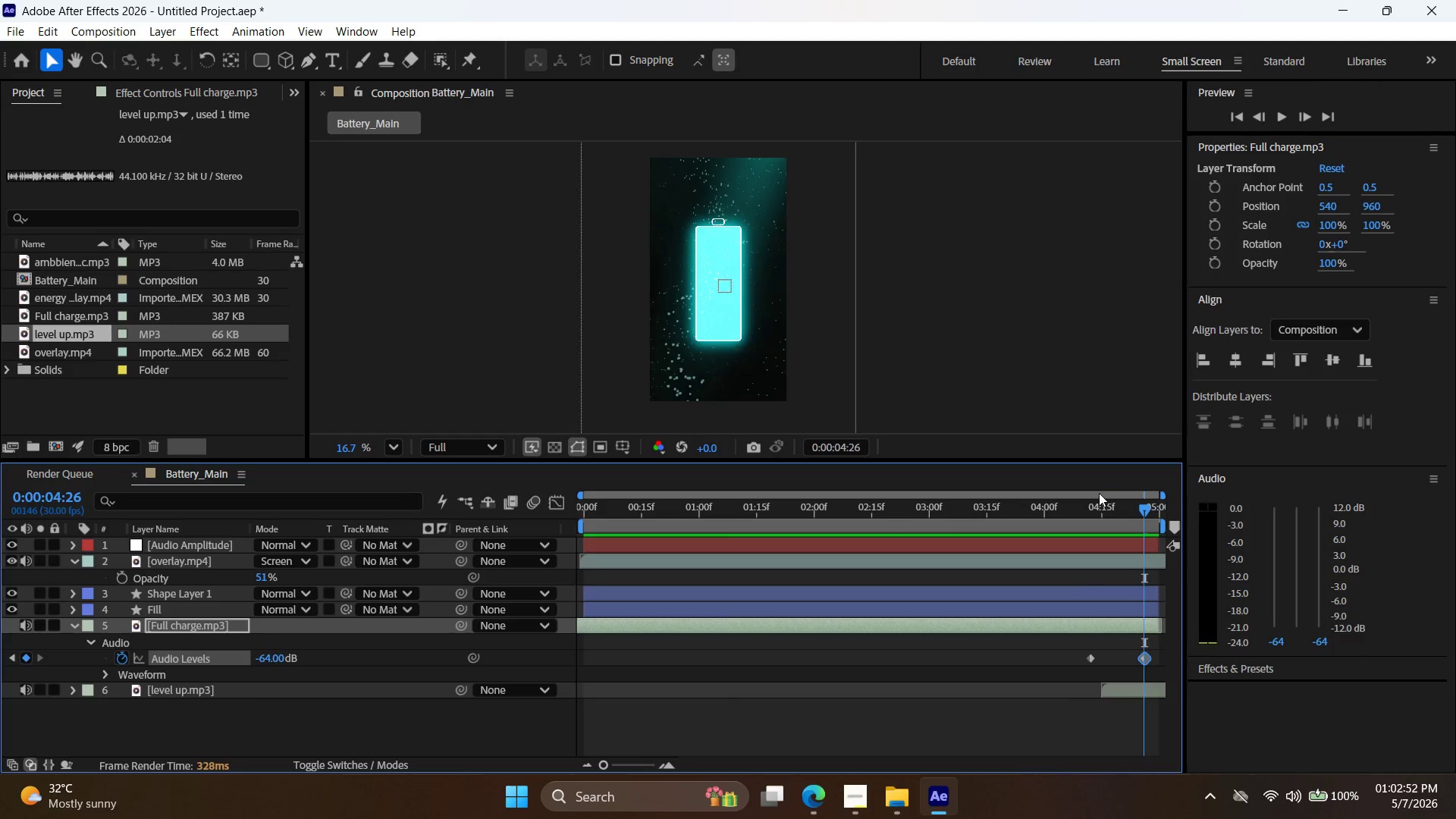 
mouse_move([1138, 500])
 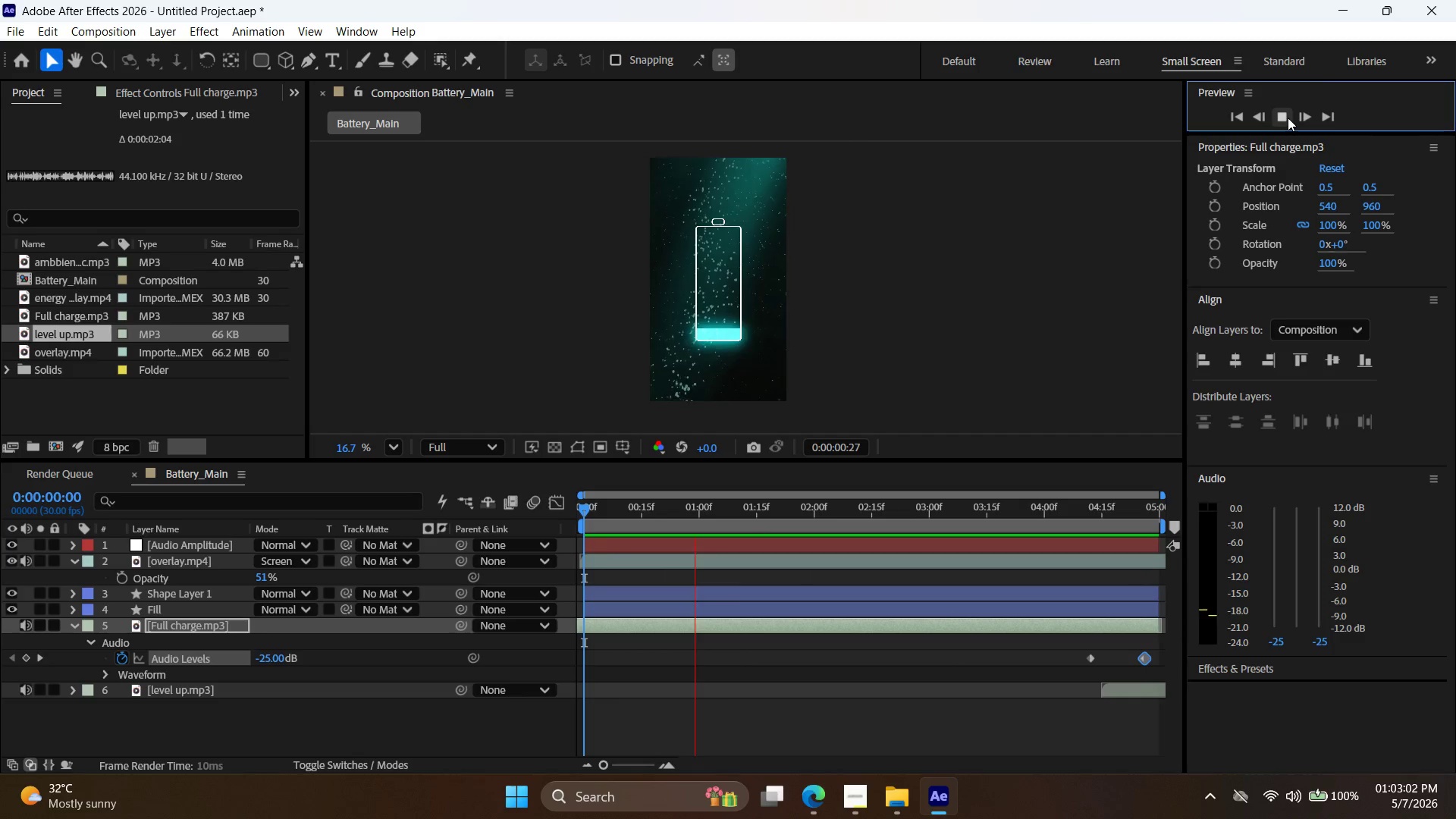 
wait(12.41)
 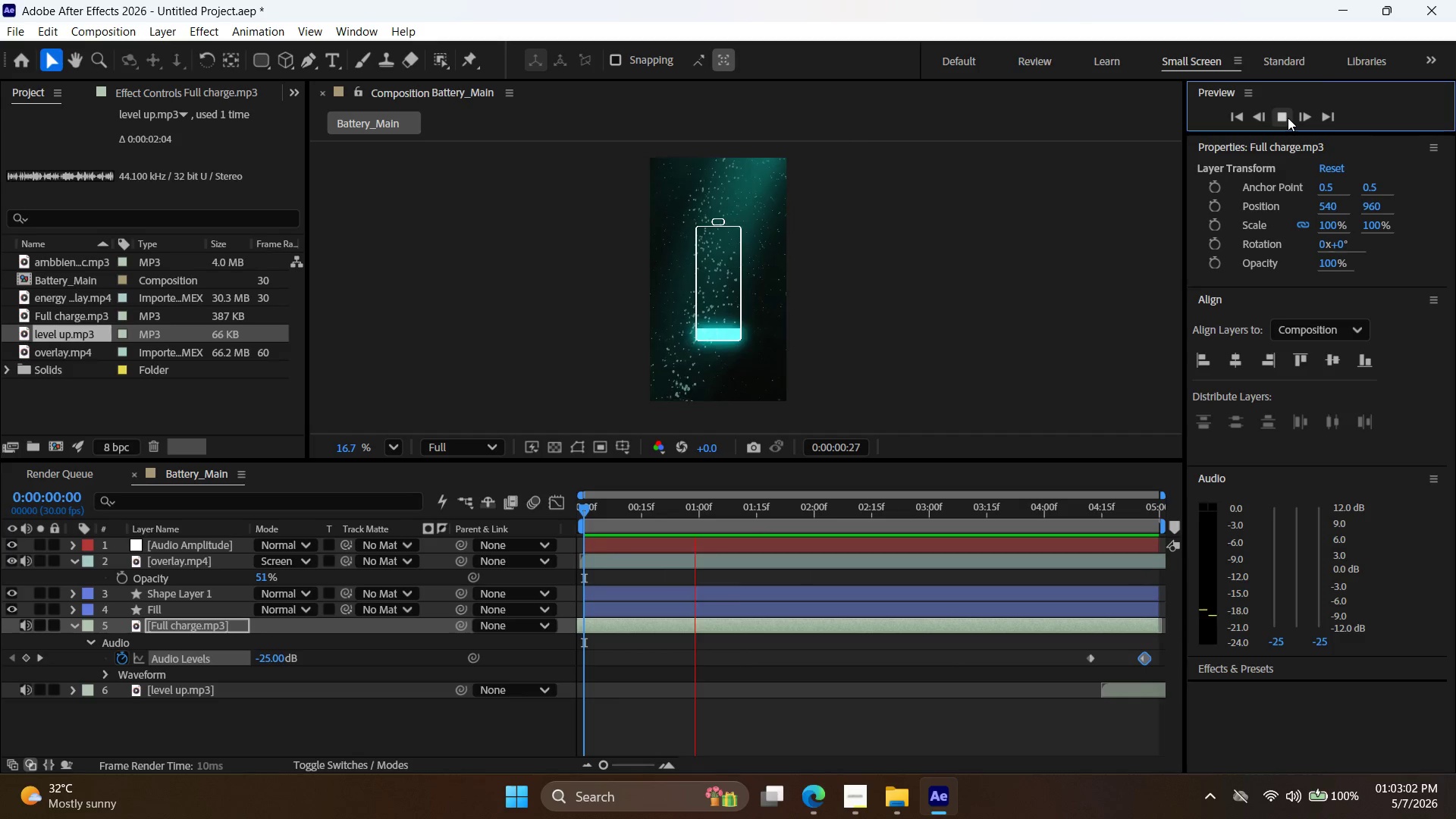 
left_click([1288, 118])
 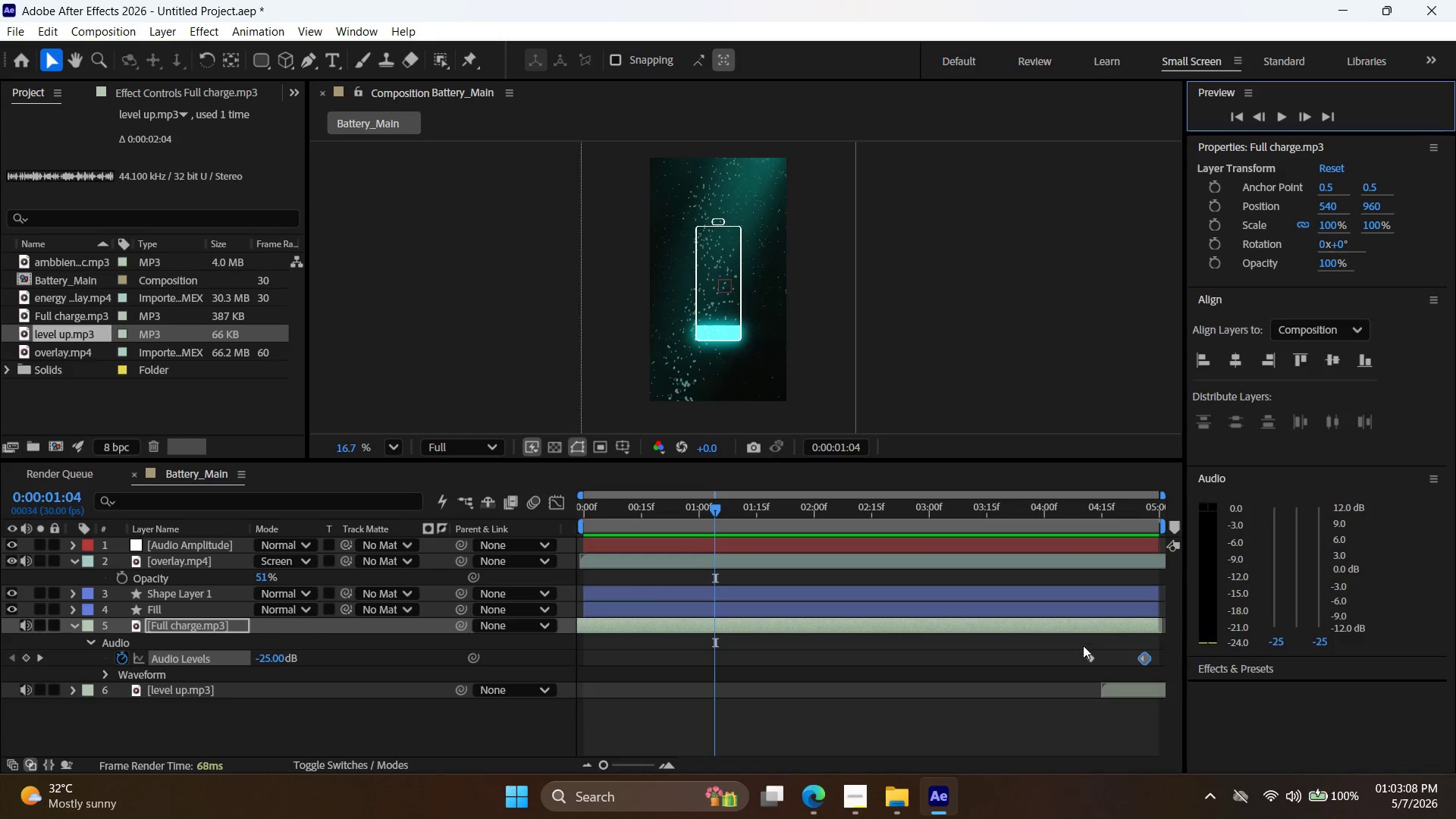 
left_click_drag(start_coordinate=[1094, 655], to_coordinate=[1107, 661])
 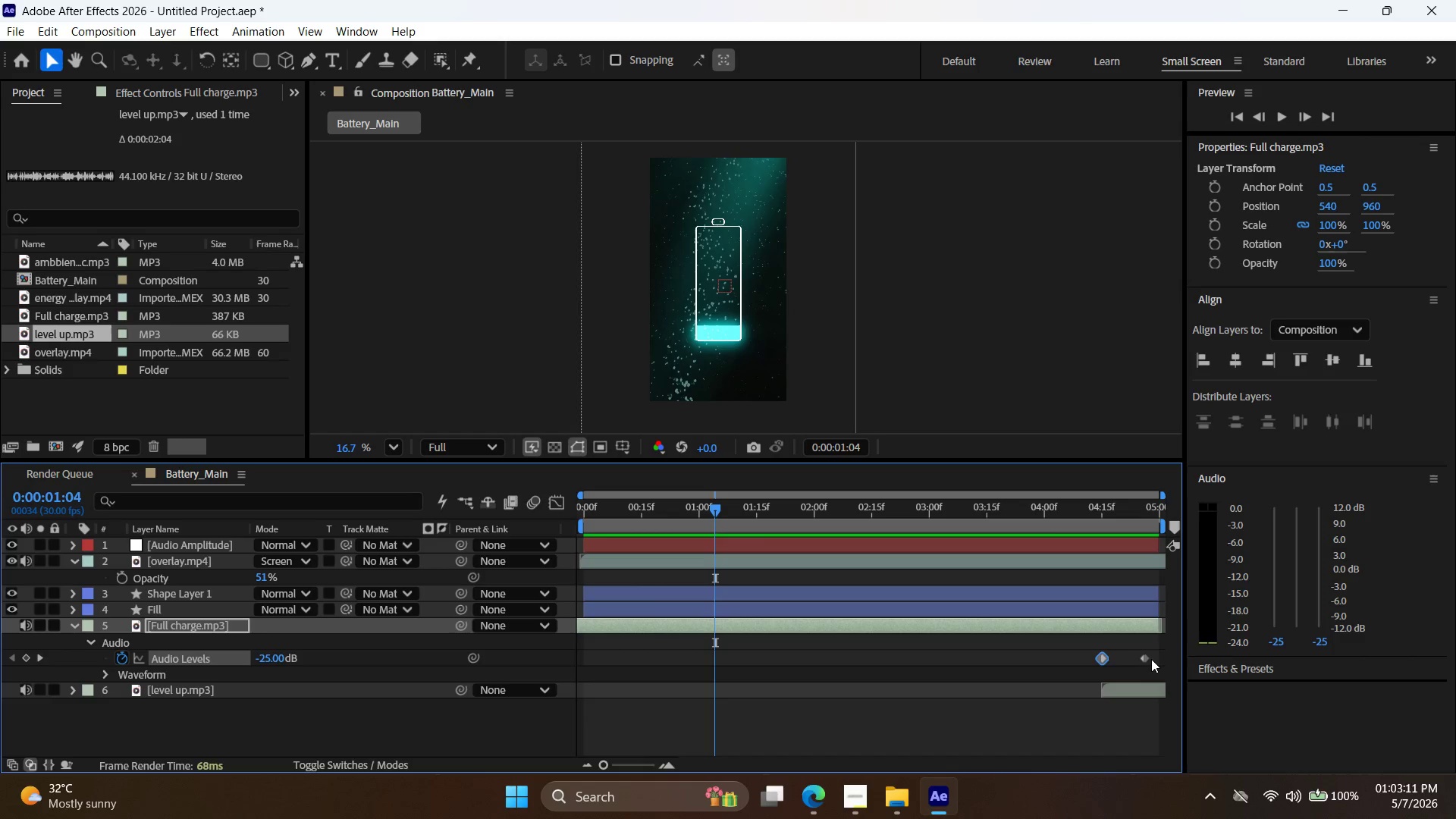 
left_click_drag(start_coordinate=[1145, 657], to_coordinate=[1168, 659])
 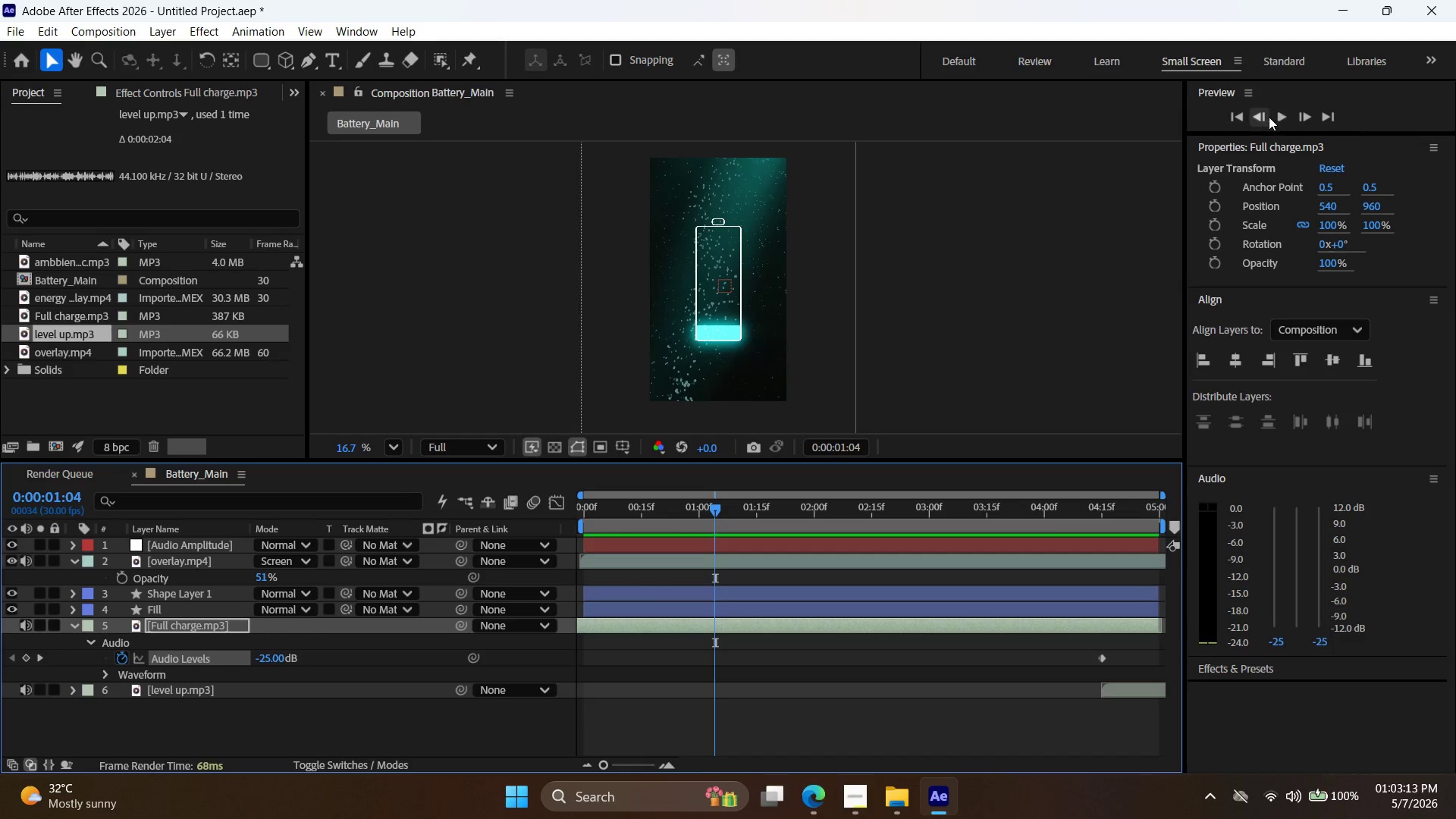 
double_click([1277, 118])
 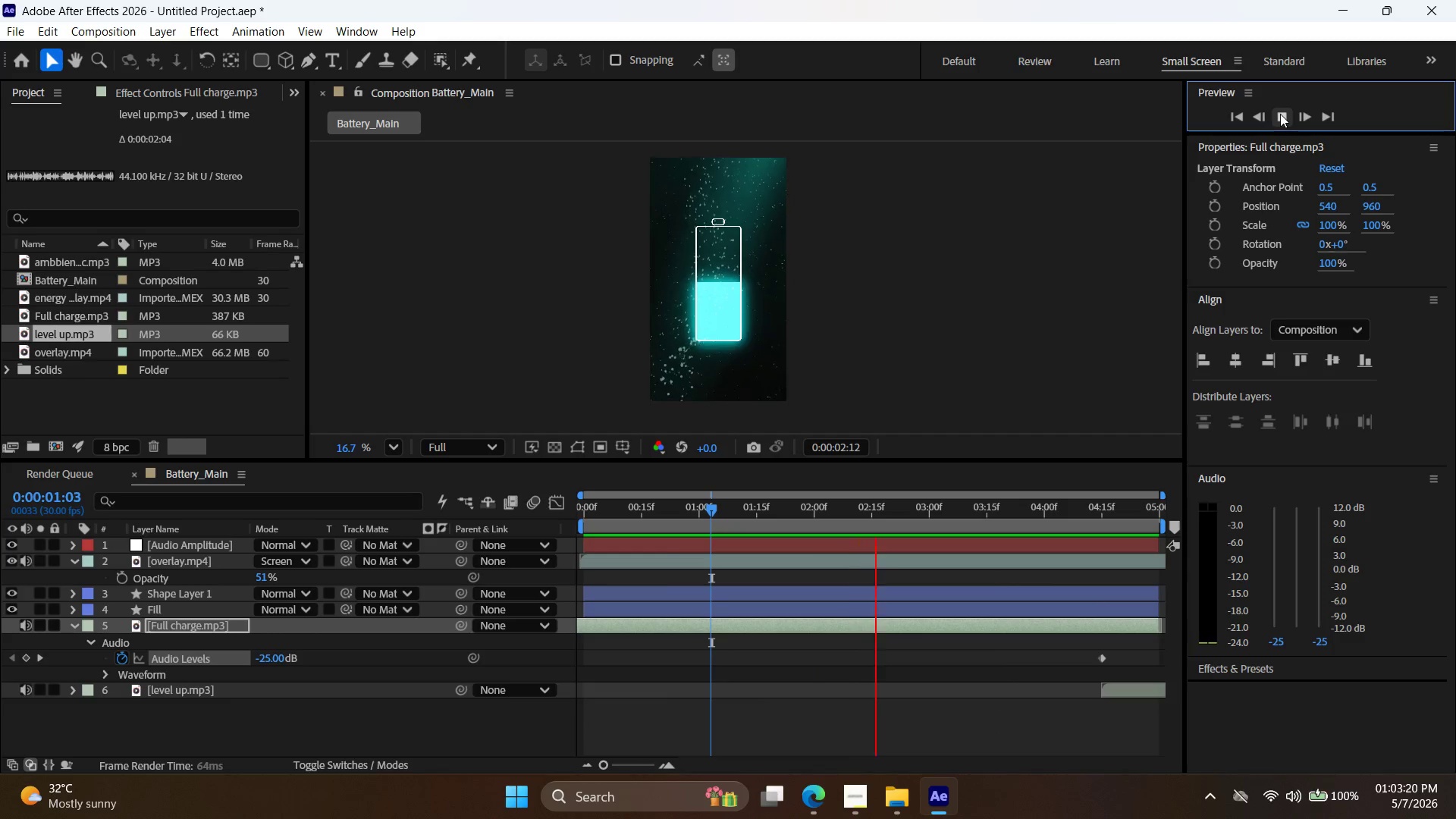 
wait(11.62)
 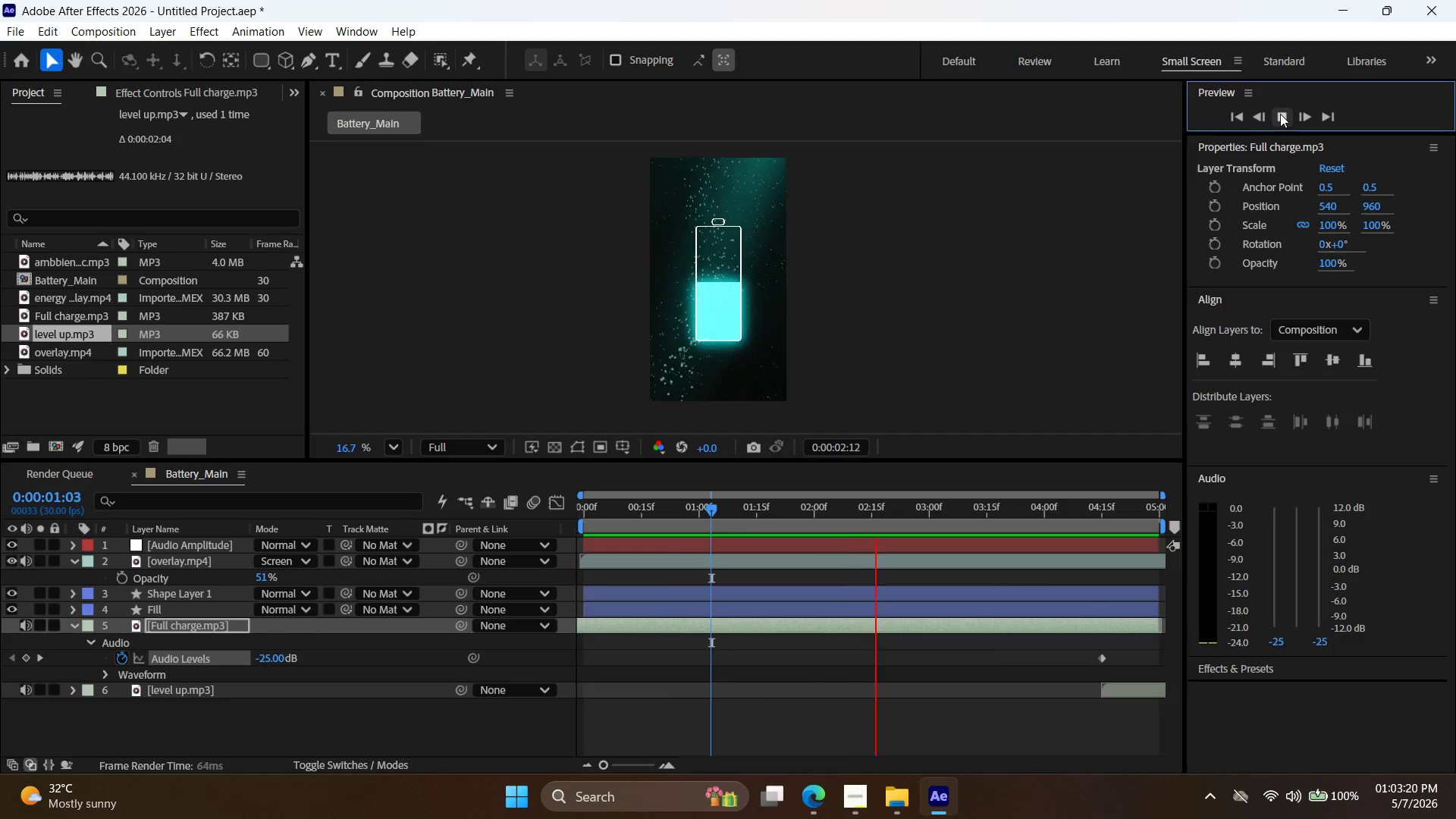 
left_click_drag(start_coordinate=[1104, 661], to_coordinate=[1112, 661])
 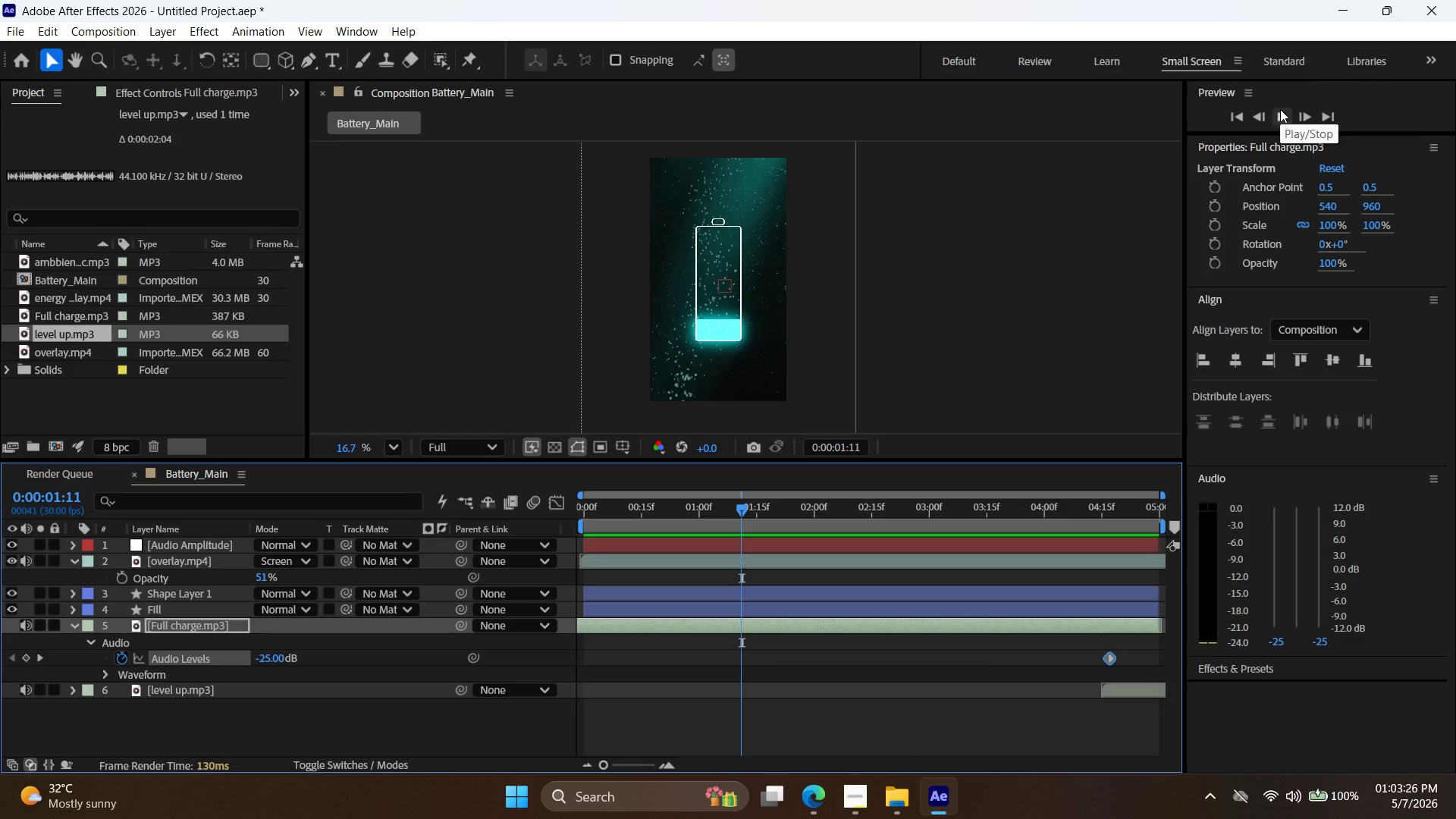 
left_click([1280, 112])
 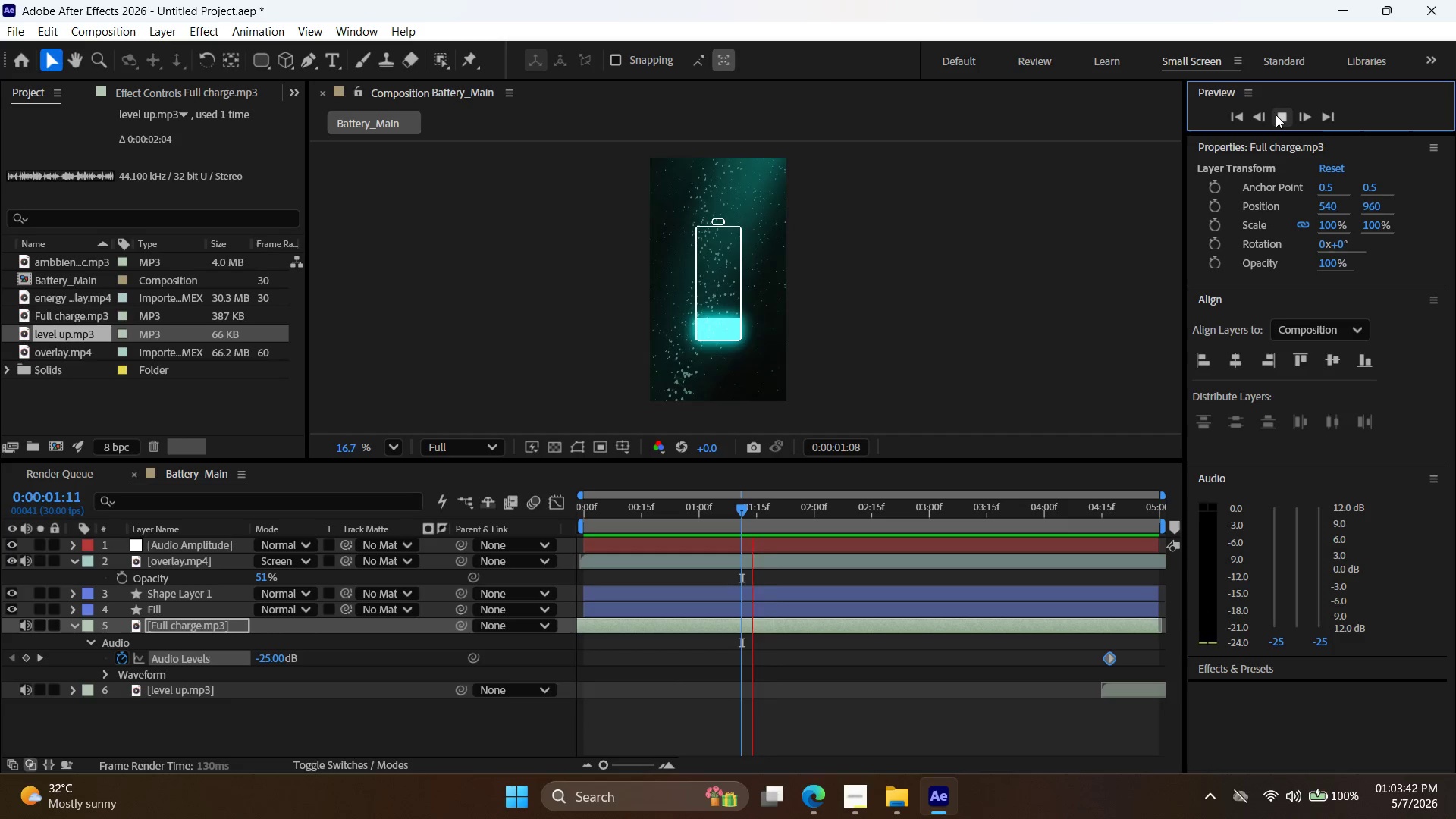 
wait(20.31)
 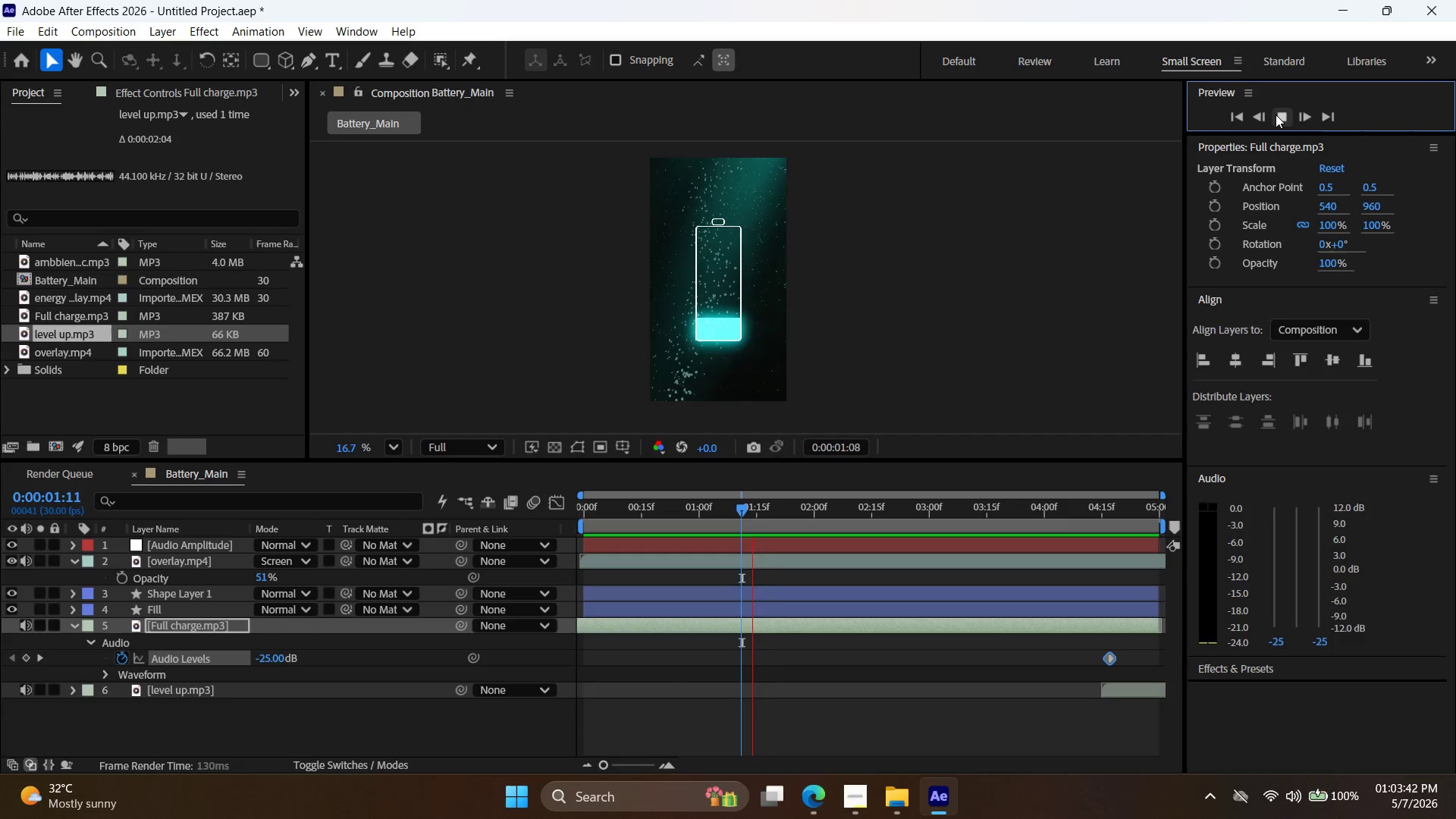 
left_click([802, 805])
 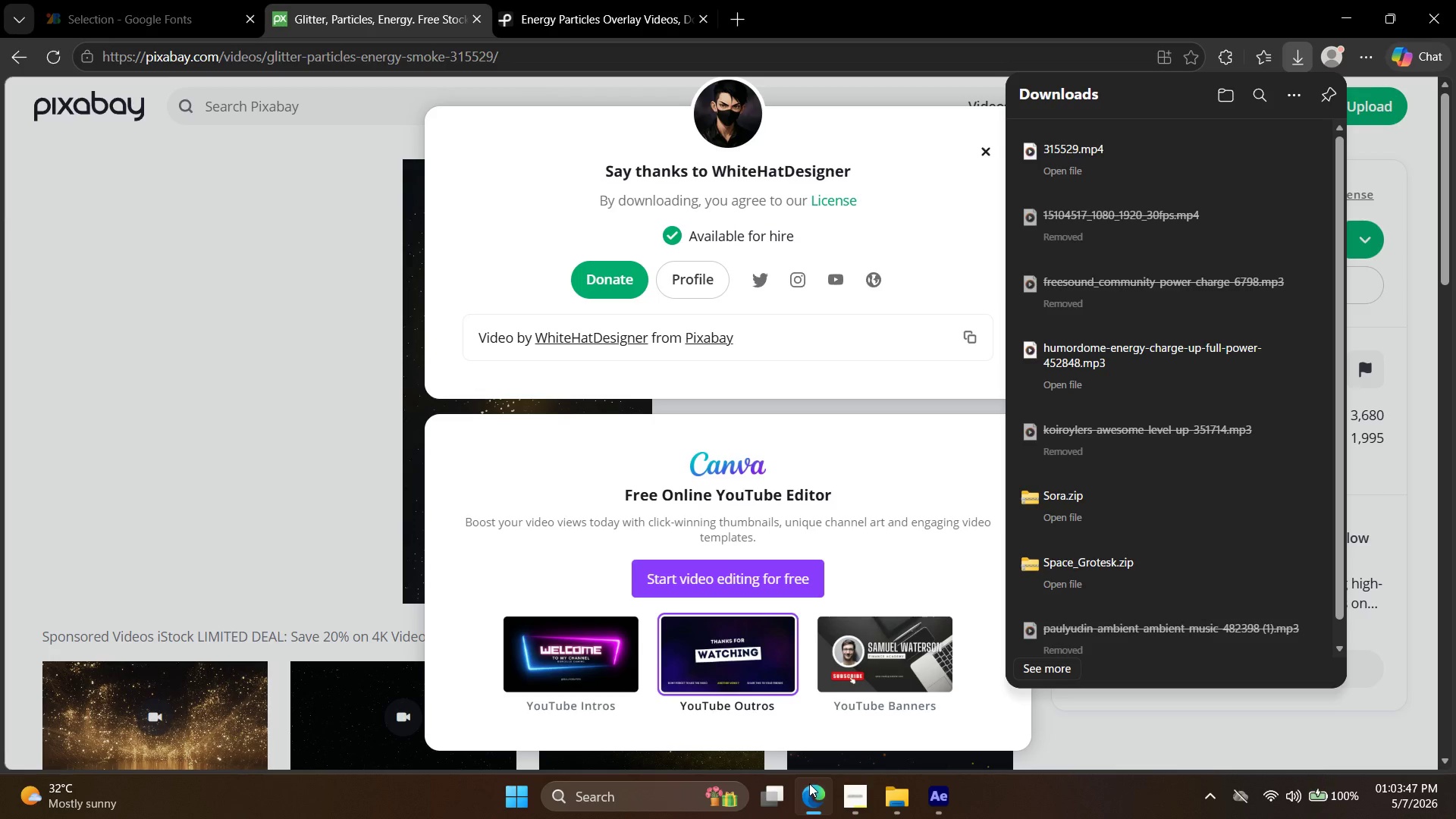 
left_click([799, 807])
 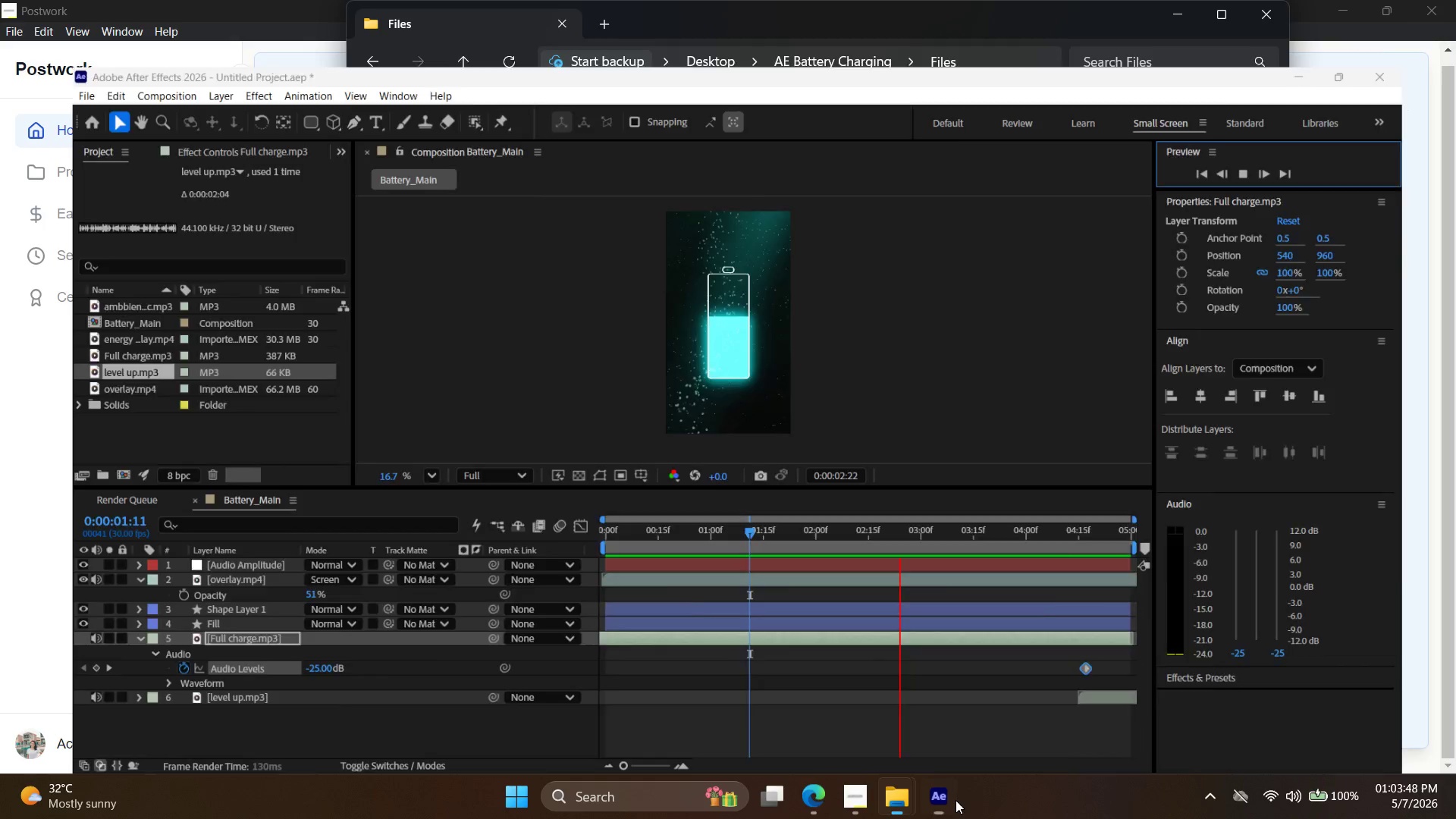 
double_click([956, 800])
 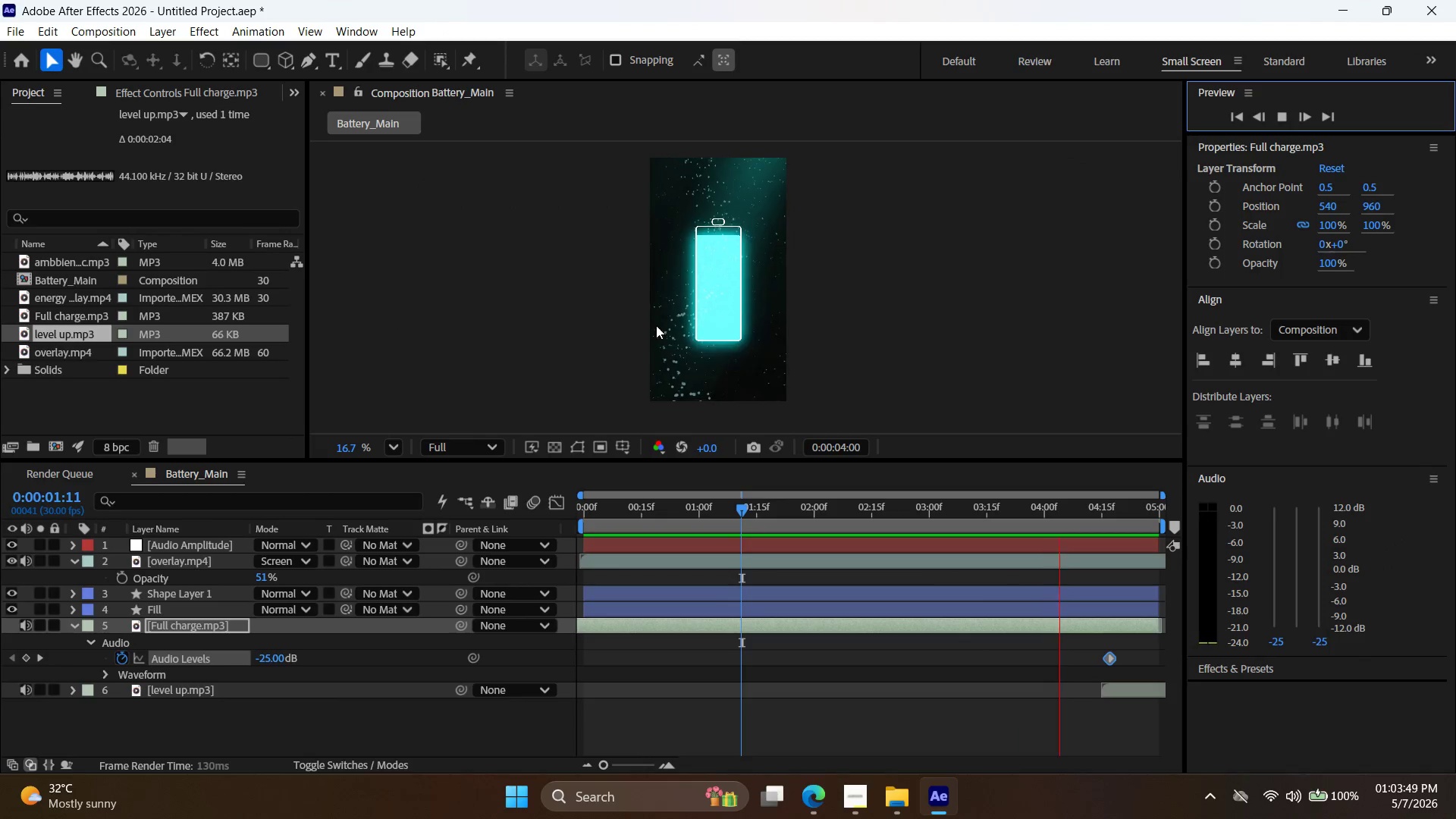 
left_click([685, 327])
 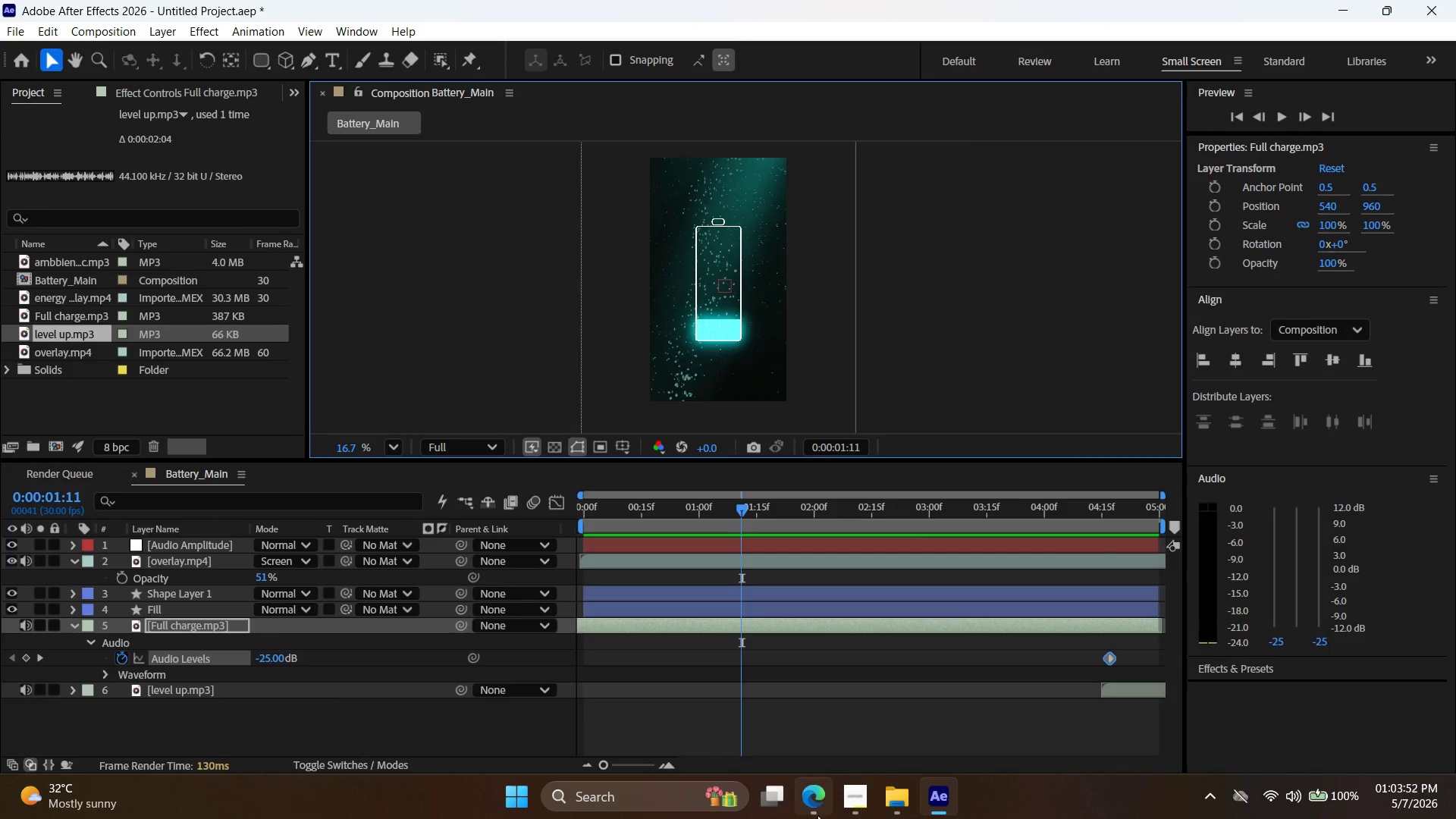 
left_click([814, 802])
 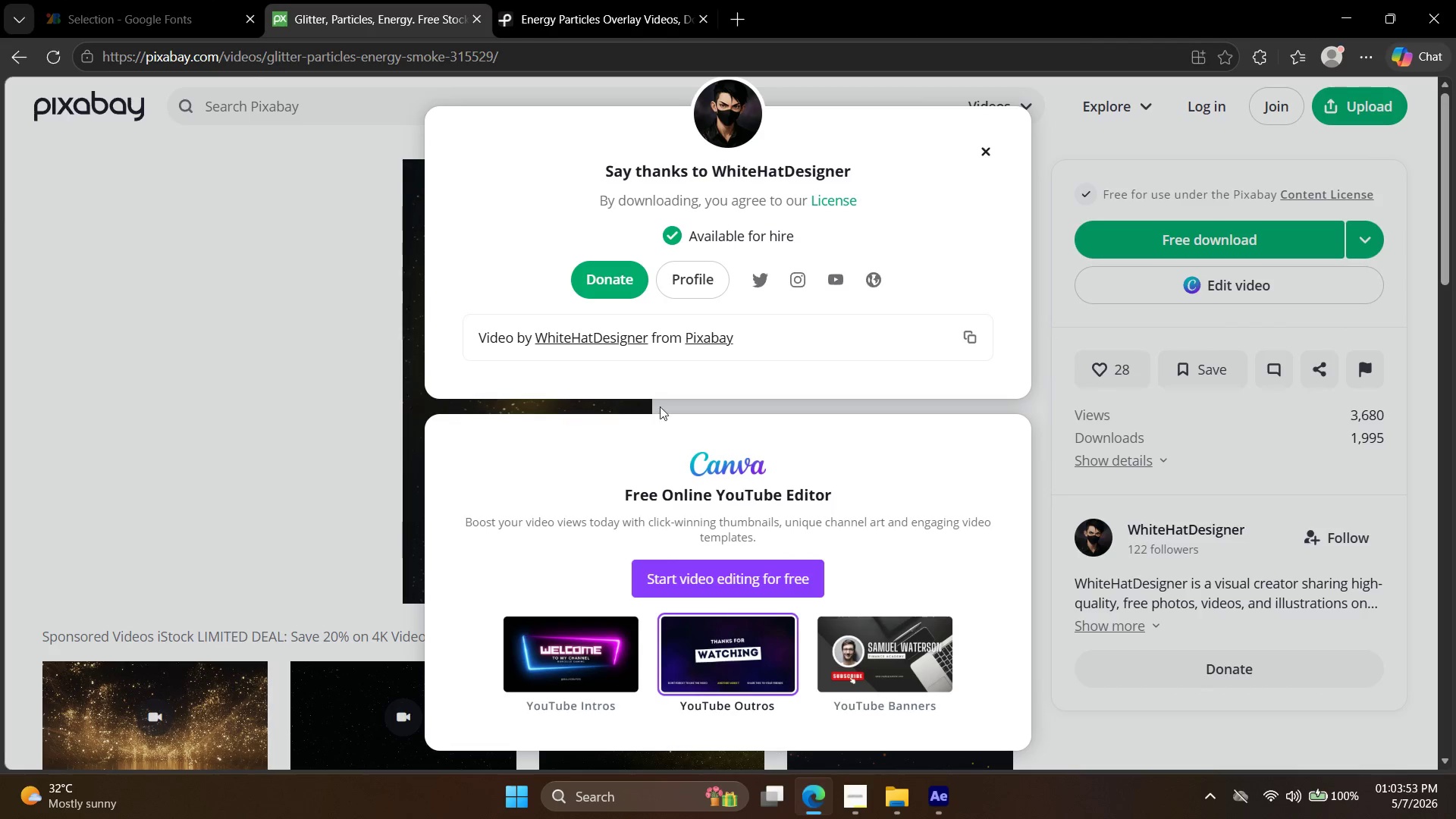 
left_click([218, 256])
 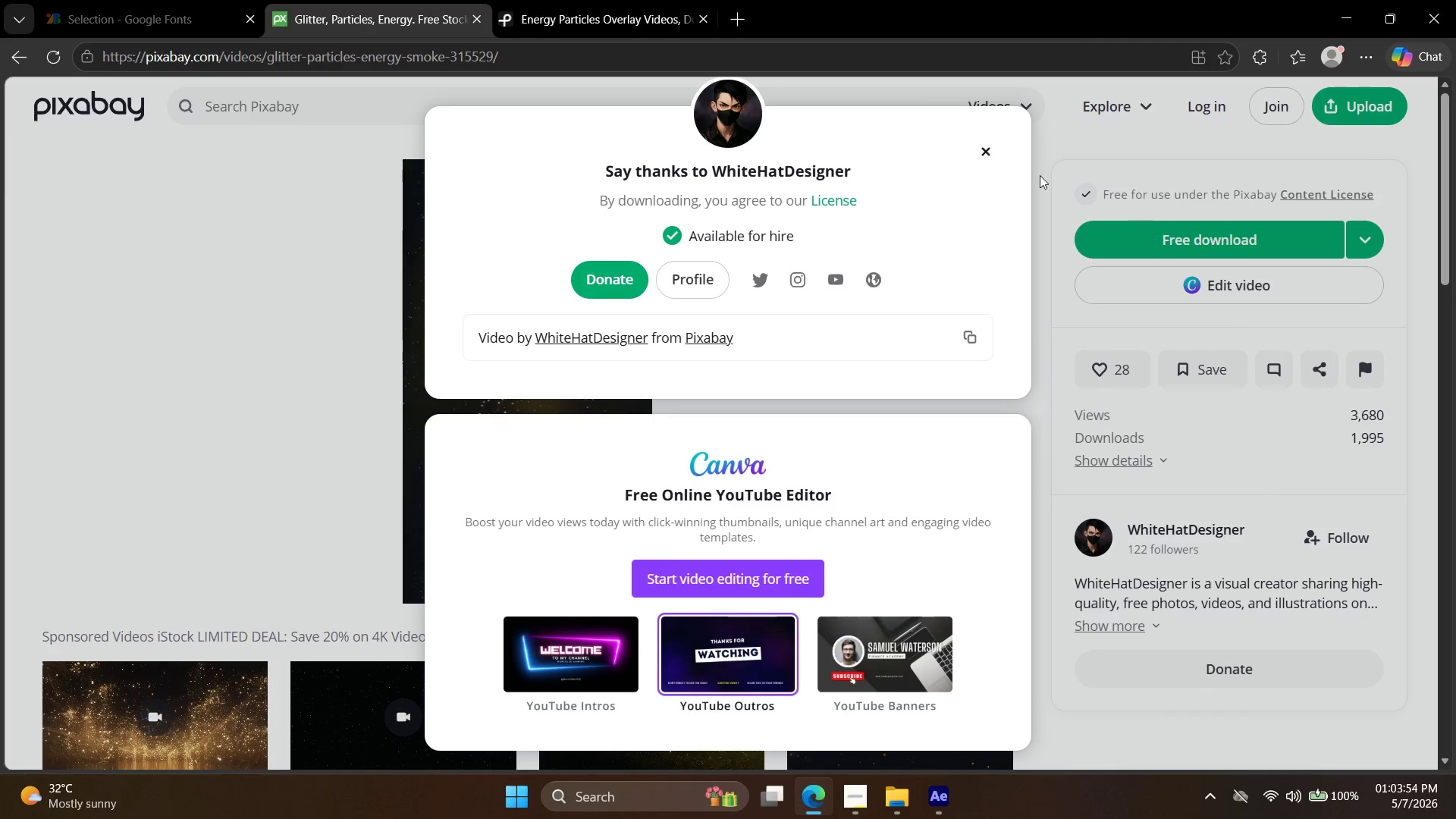 
left_click([1000, 152])
 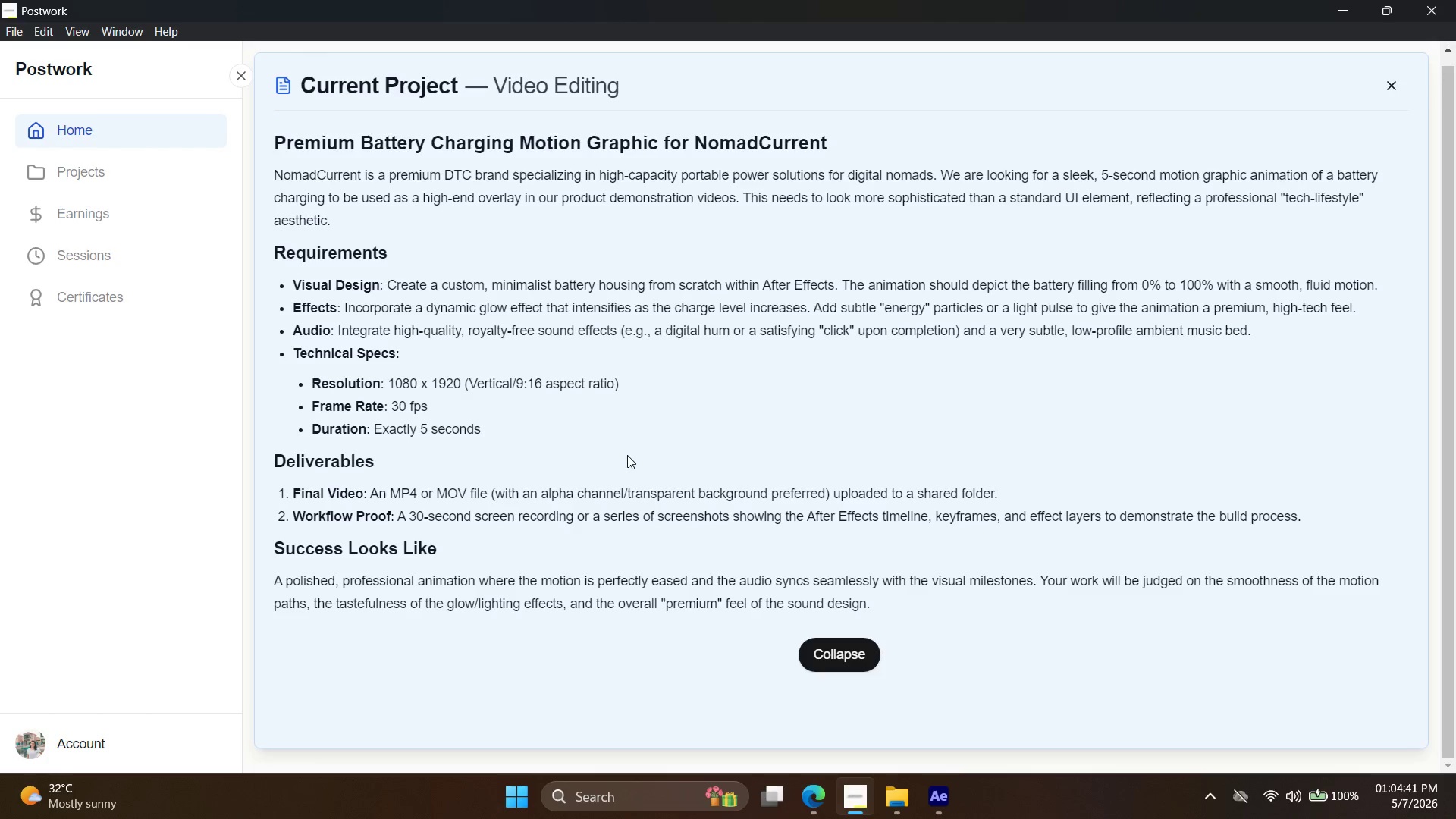 
wait(51.44)
 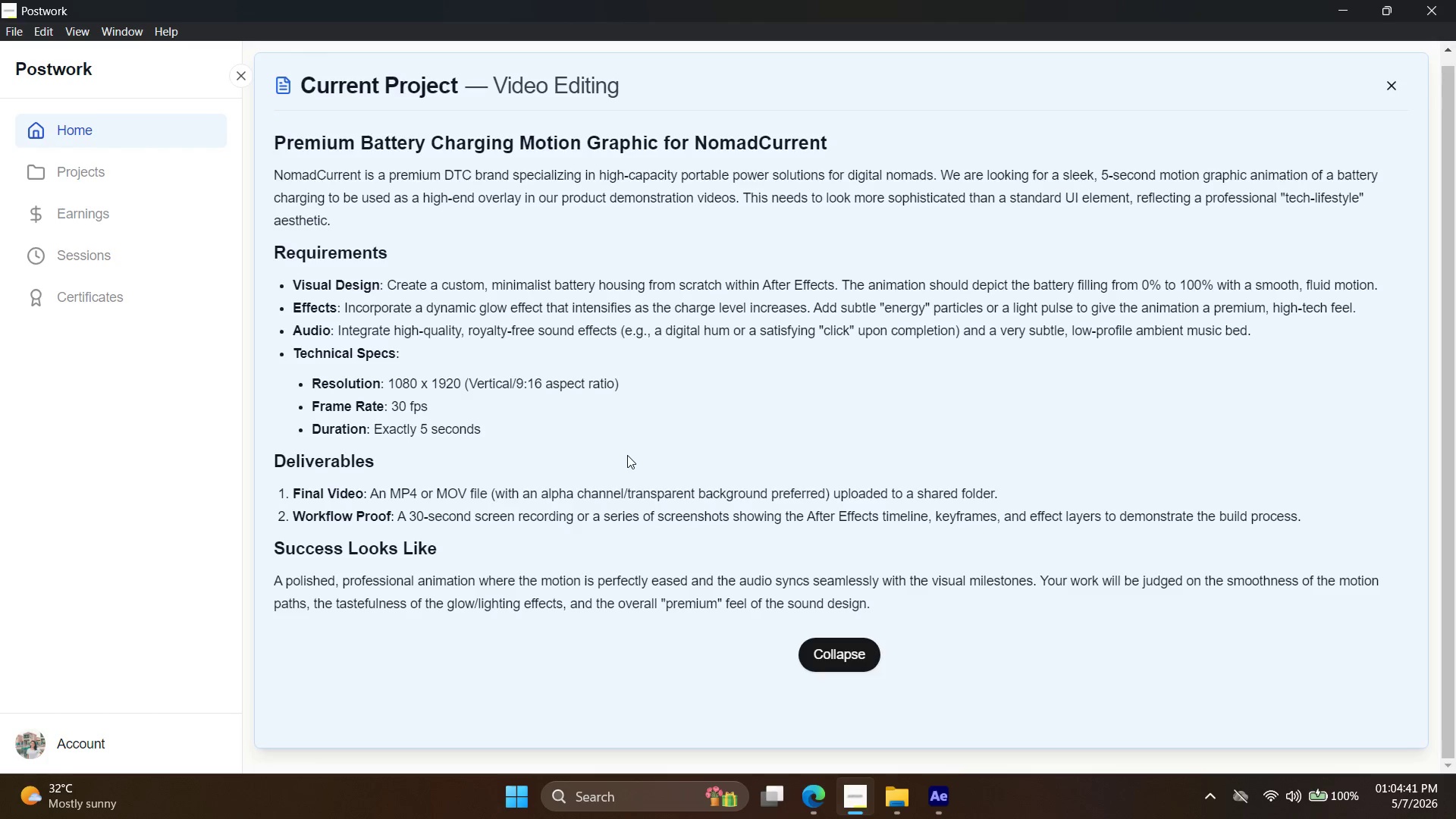 
left_click([959, 797])
 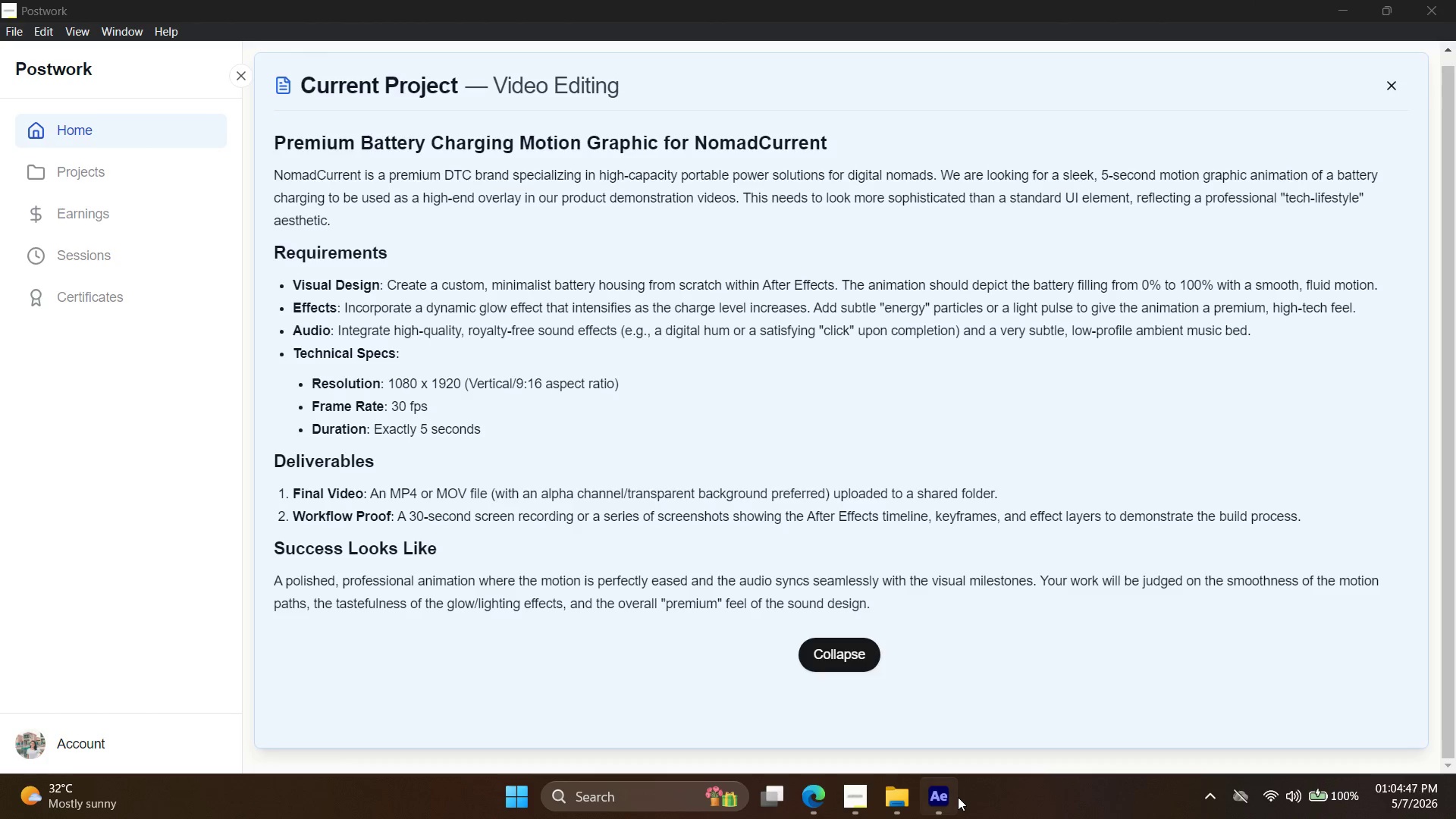 
left_click([954, 798])
 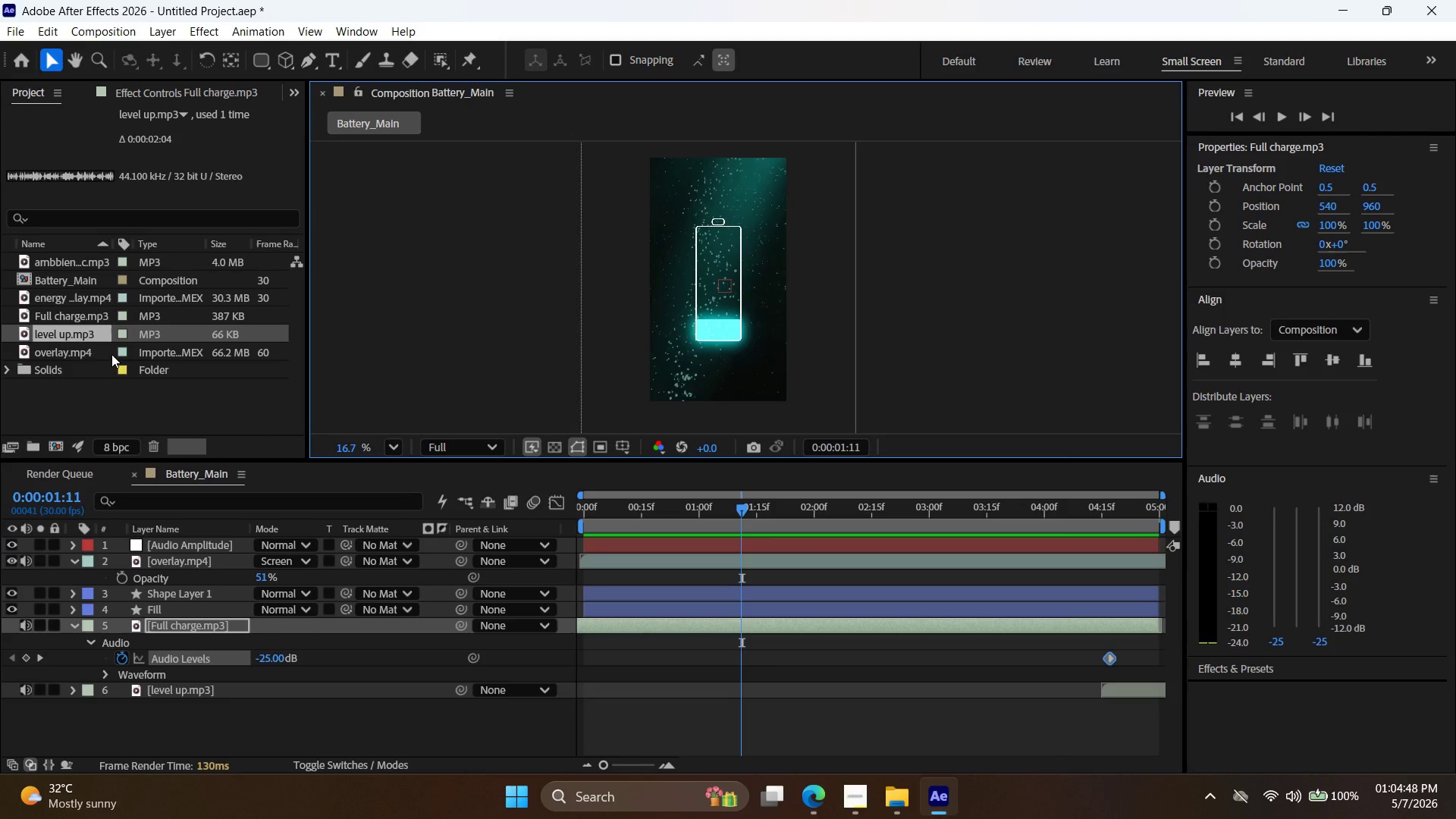 
left_click([80, 336])
 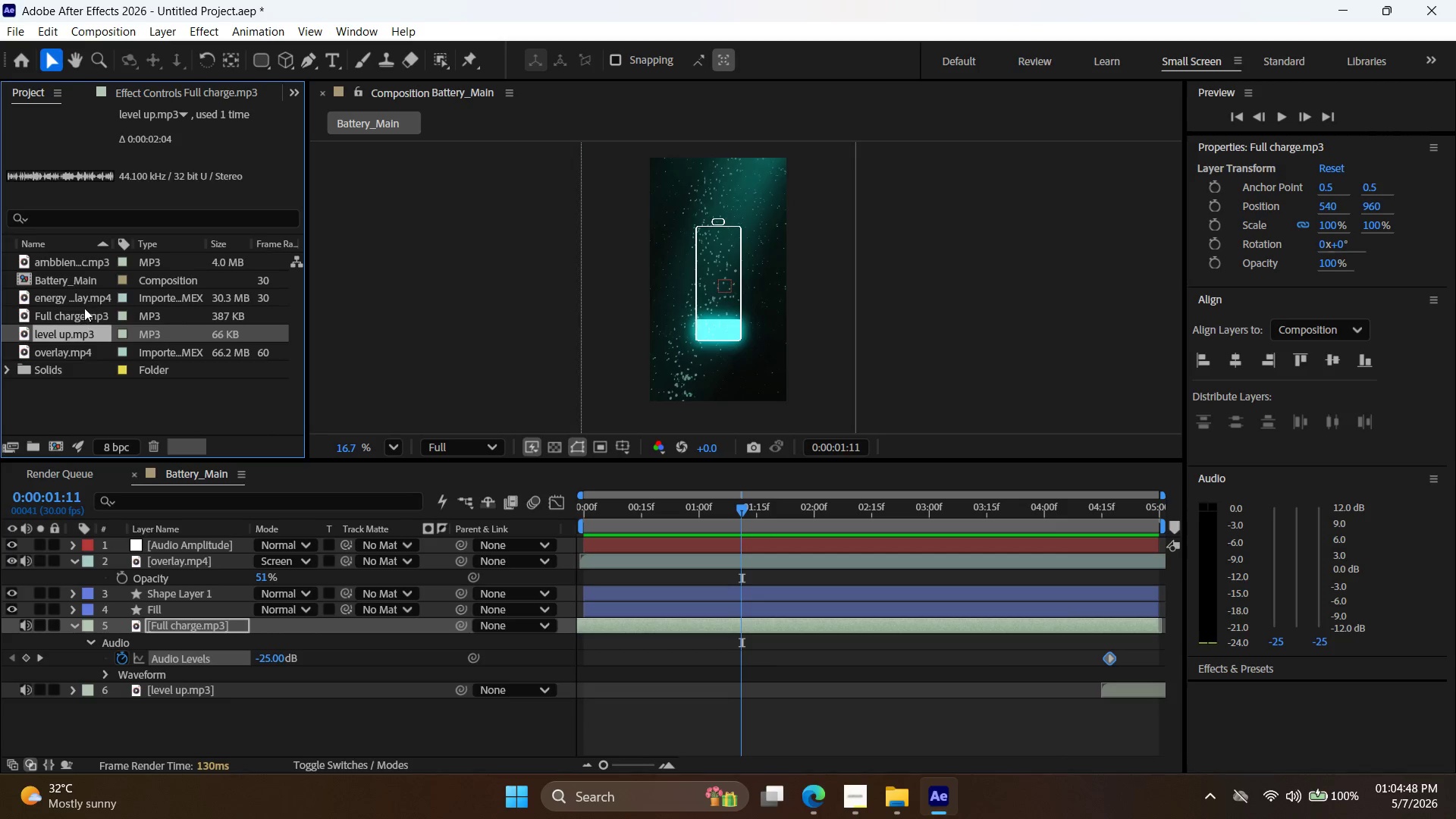 
left_click([84, 308])
 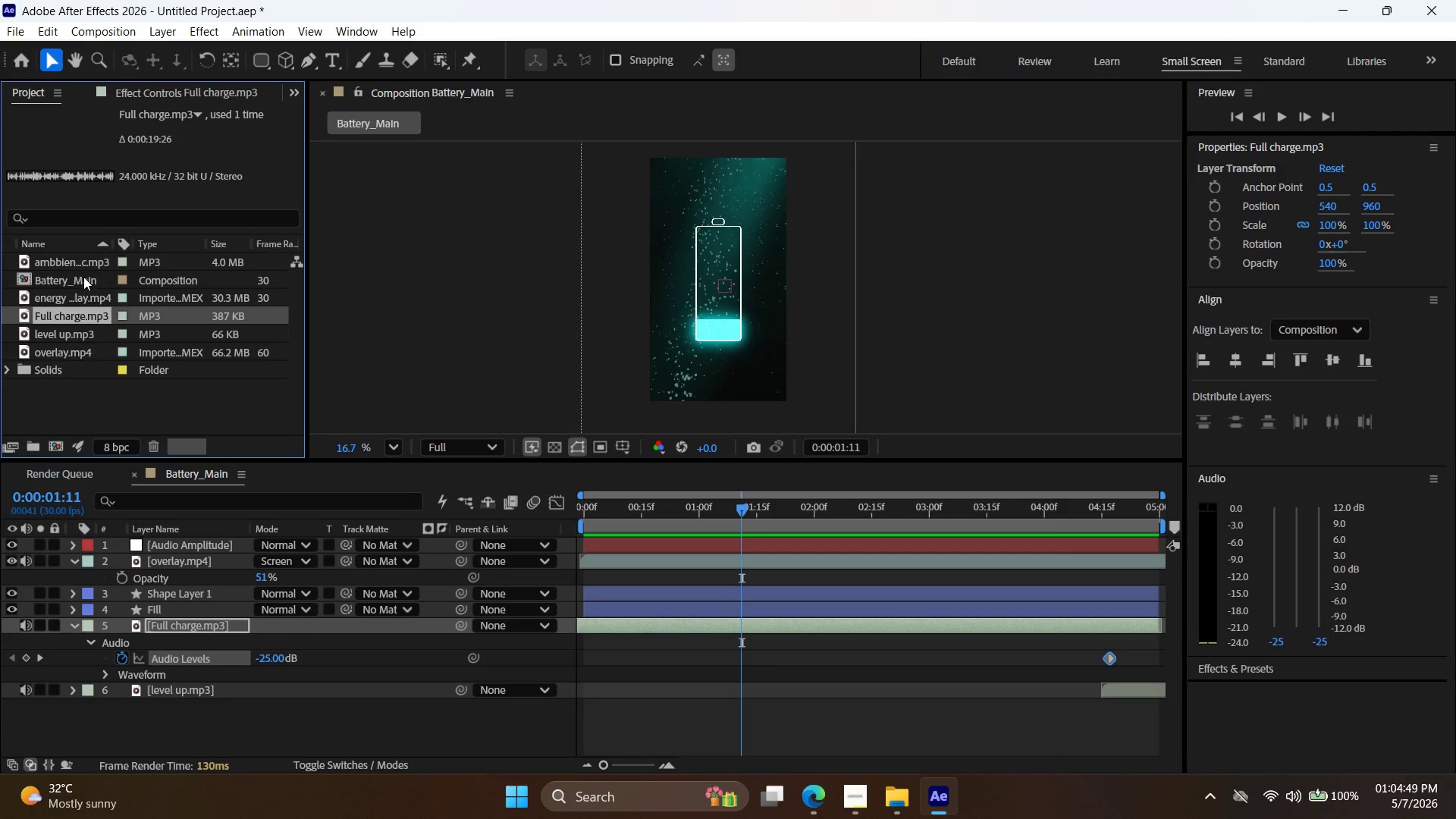 
left_click([80, 267])
 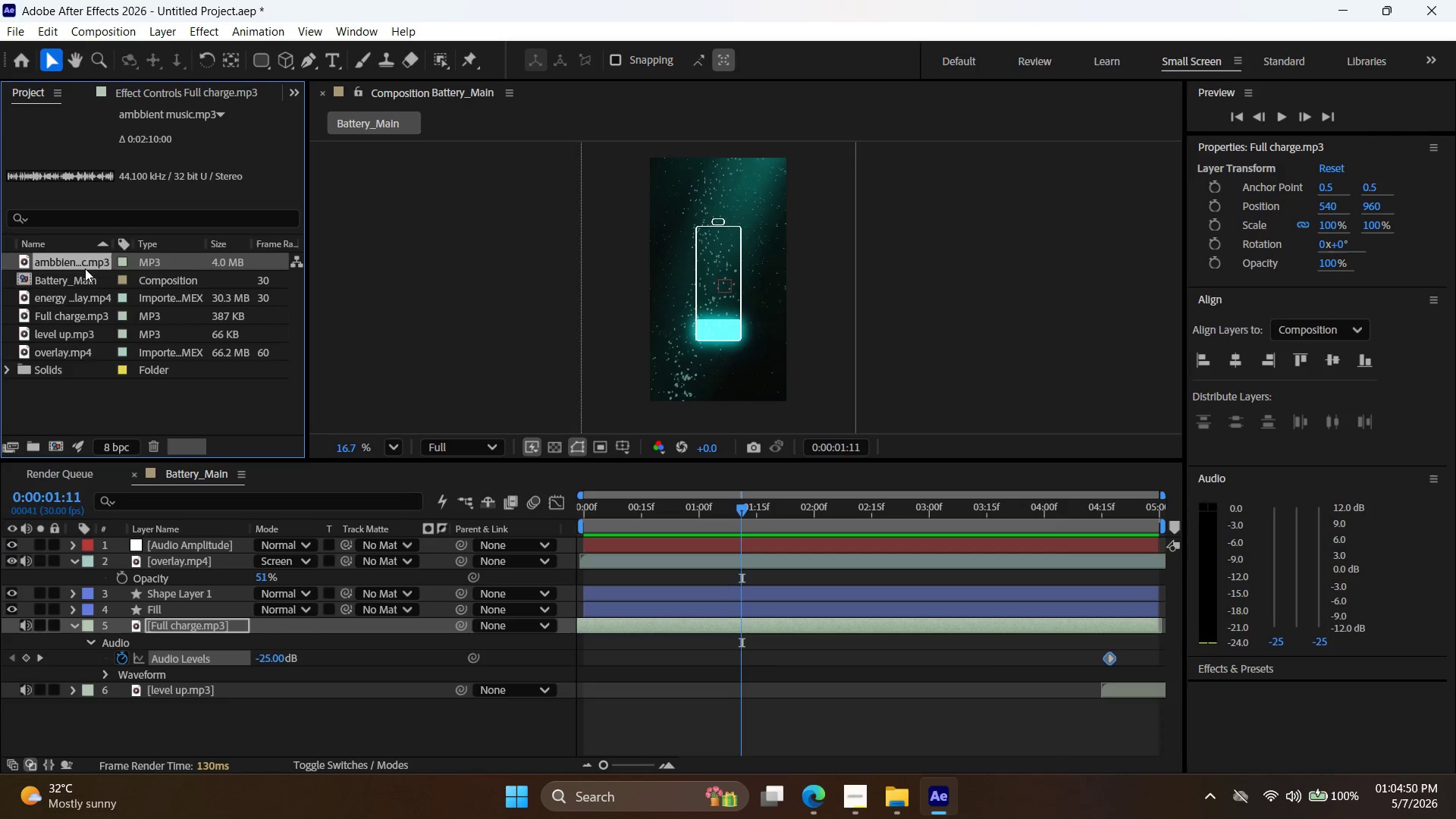 
left_click_drag(start_coordinate=[84, 267], to_coordinate=[679, 723])
 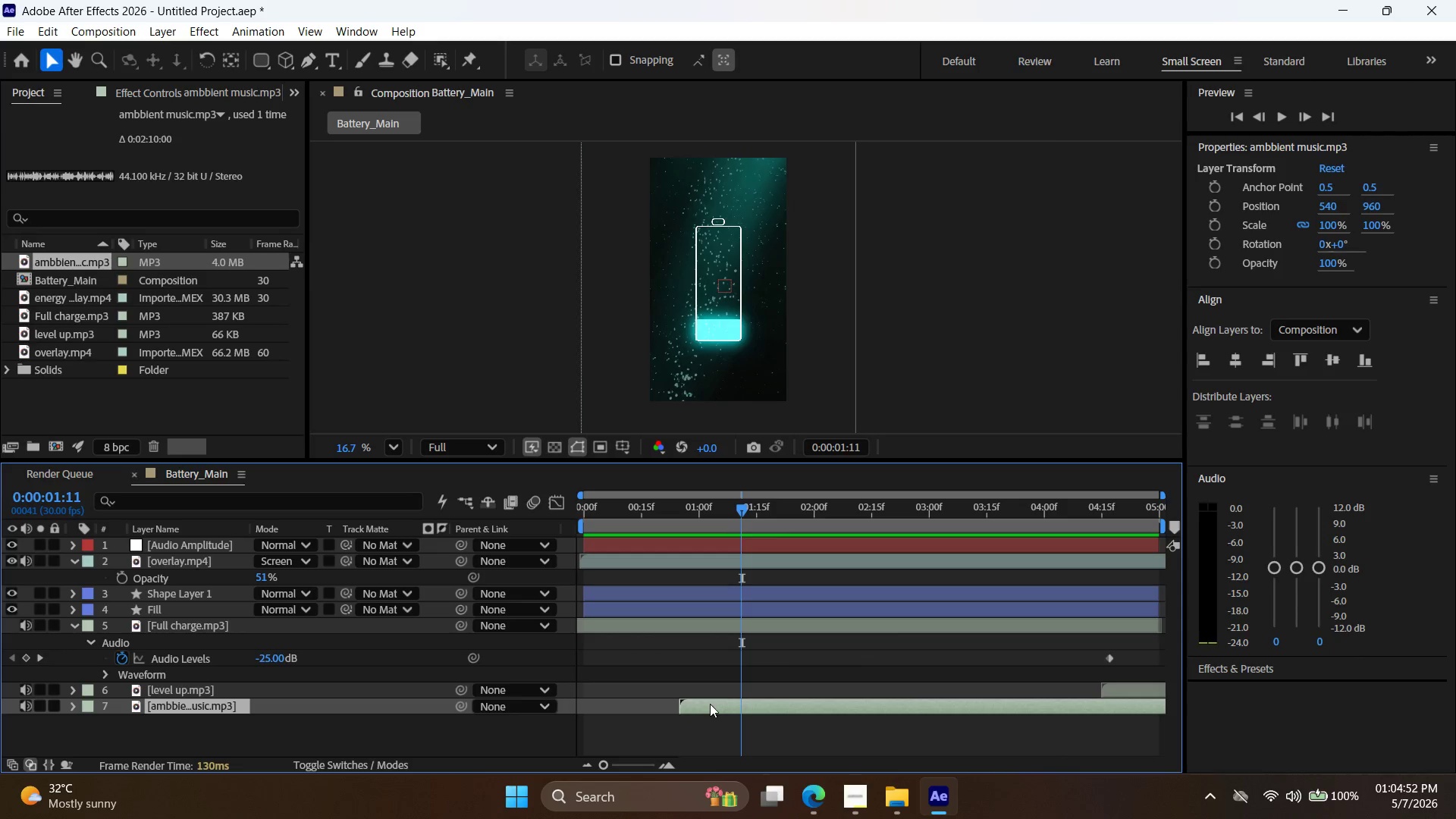 
left_click_drag(start_coordinate=[703, 707], to_coordinate=[544, 717])
 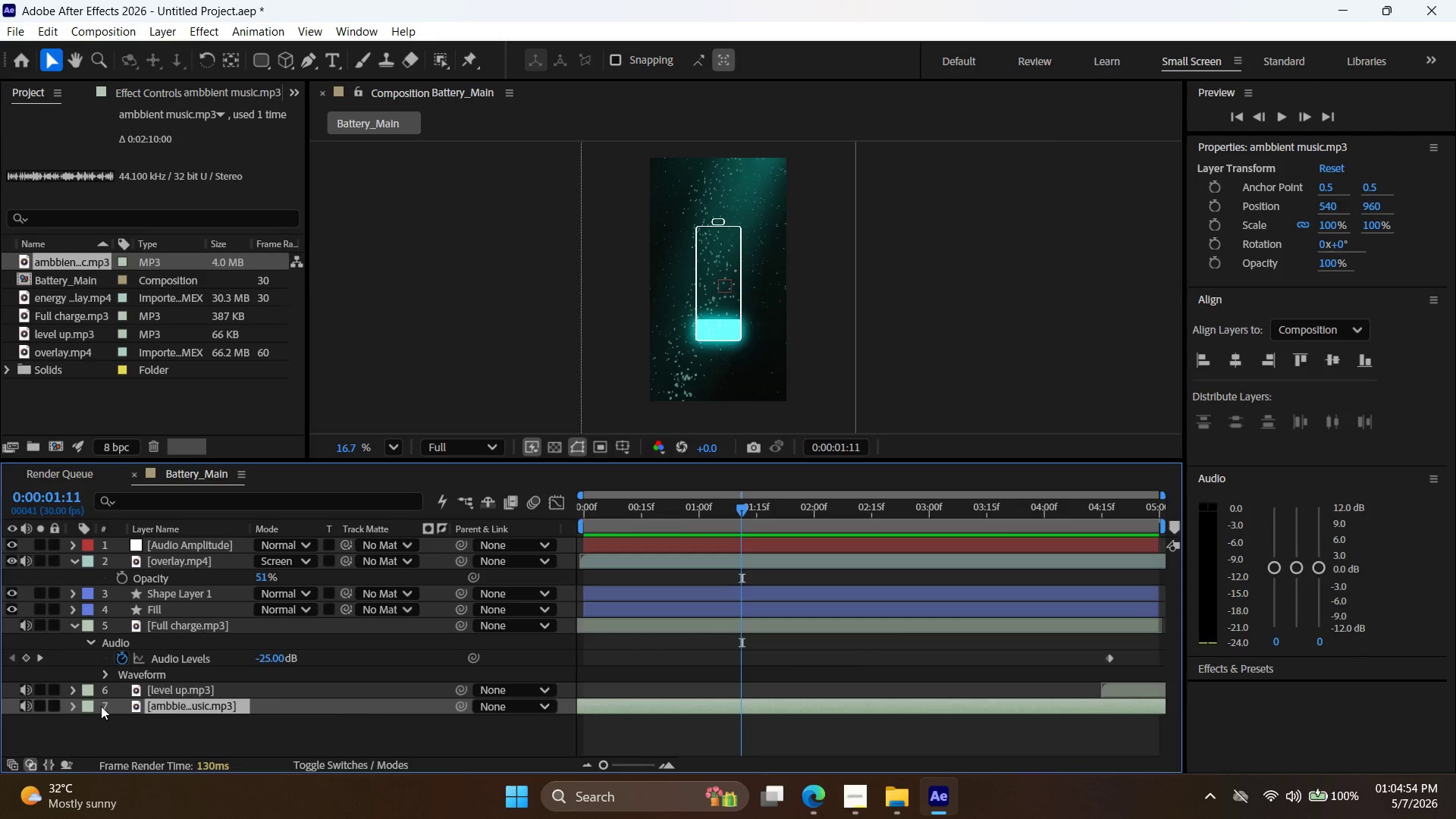 
left_click([69, 702])
 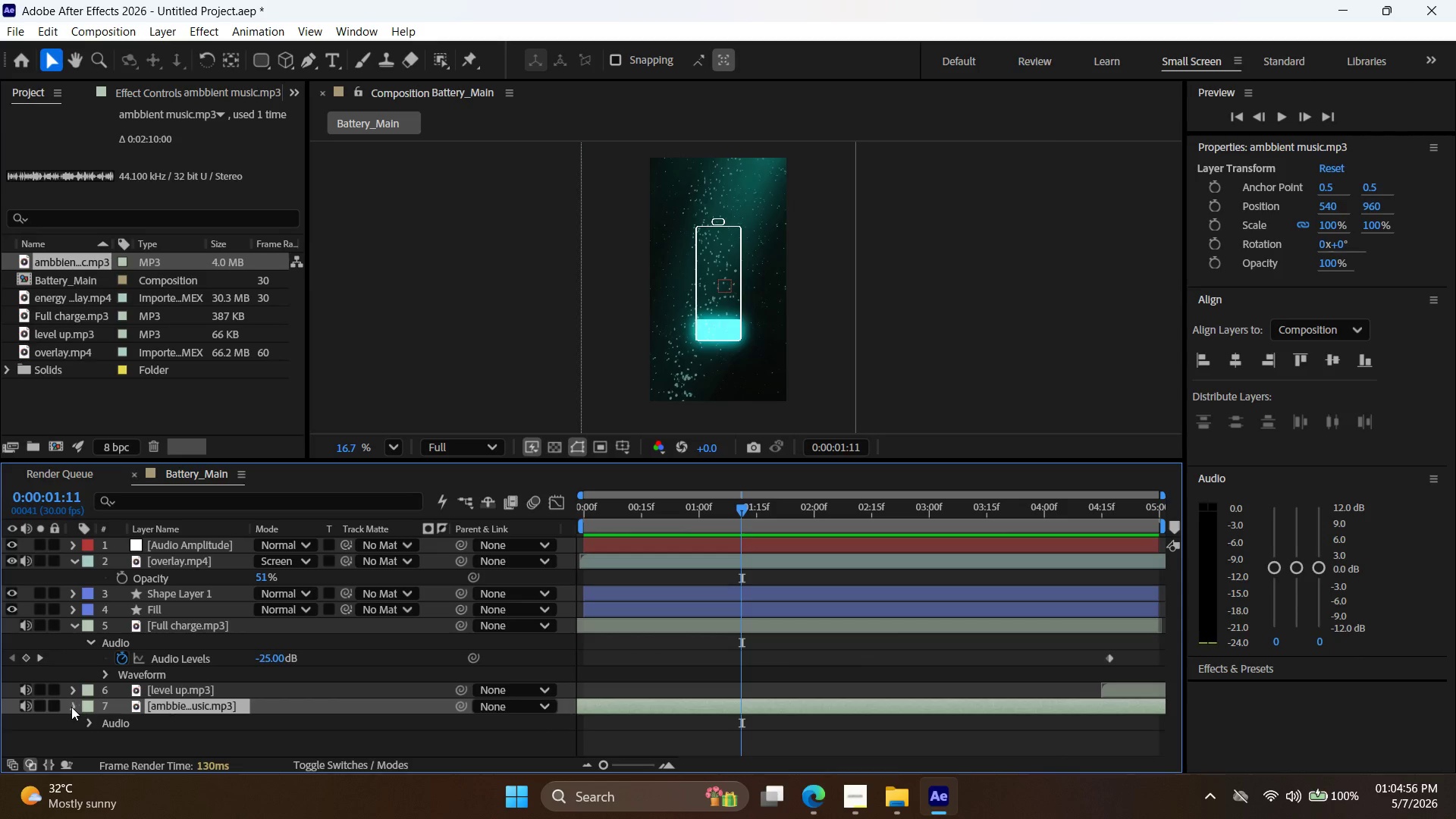 
double_click([71, 707])
 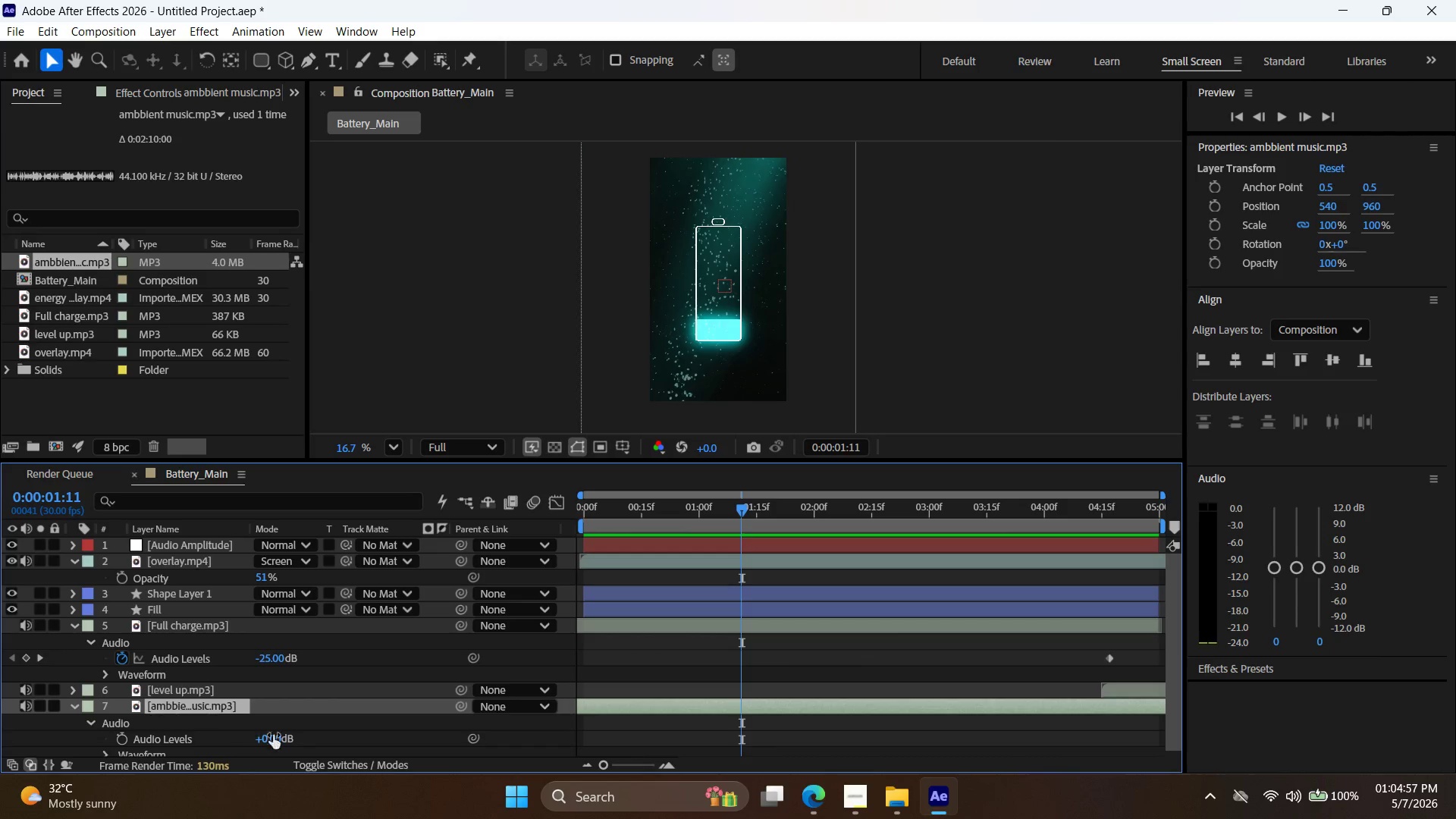 
left_click_drag(start_coordinate=[275, 736], to_coordinate=[258, 754])
 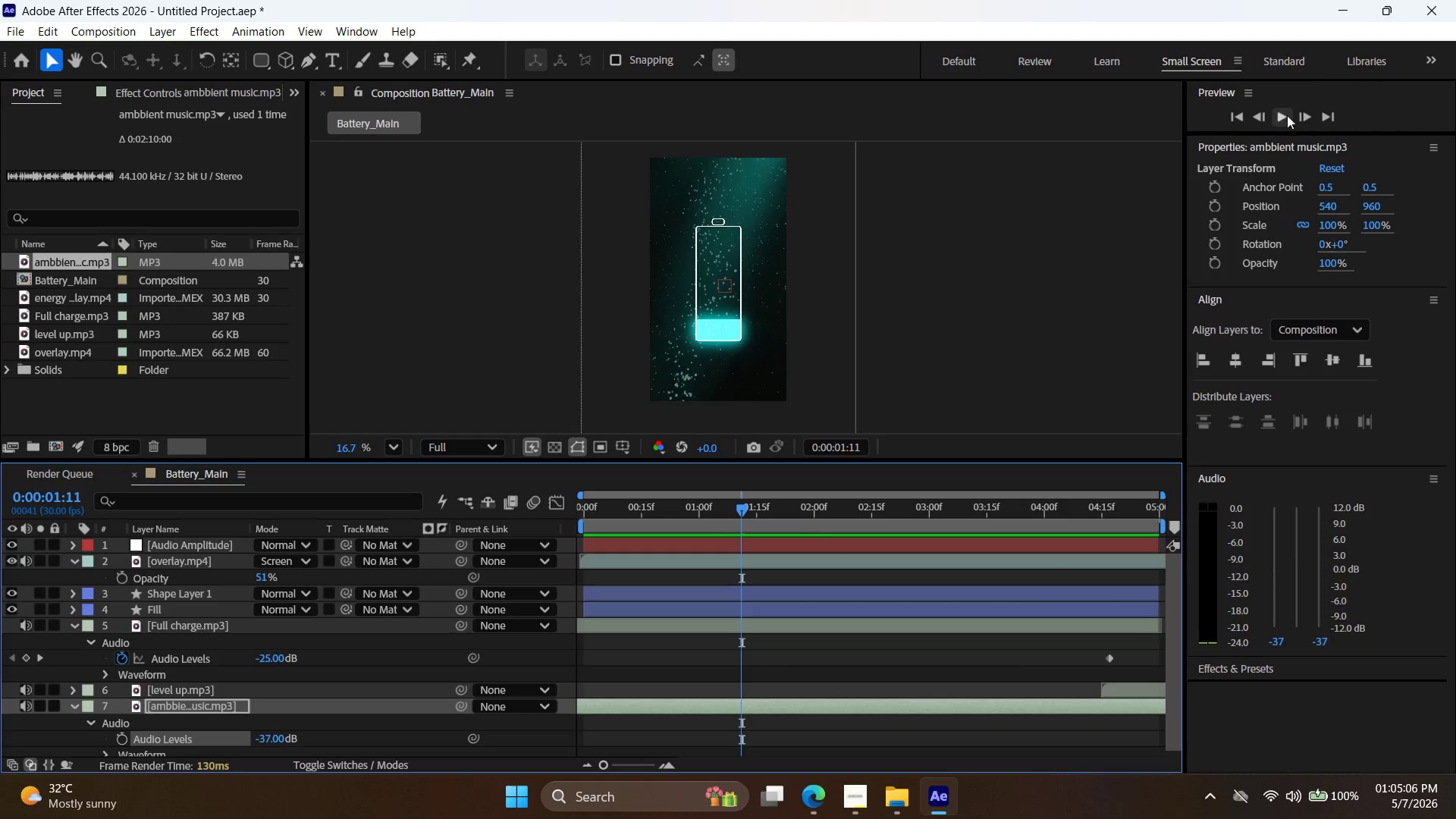 
left_click([1286, 119])
 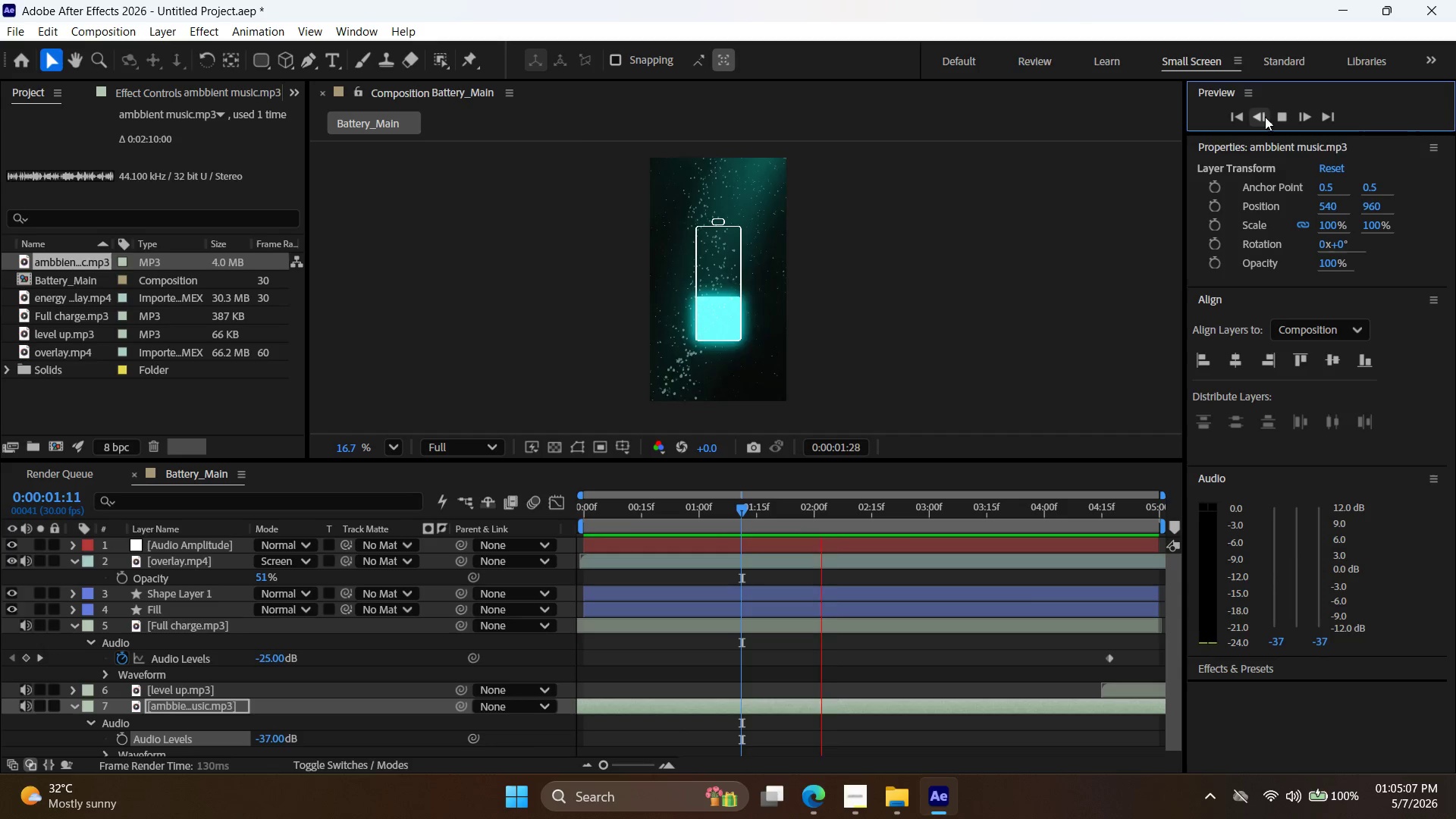 
left_click([1285, 118])
 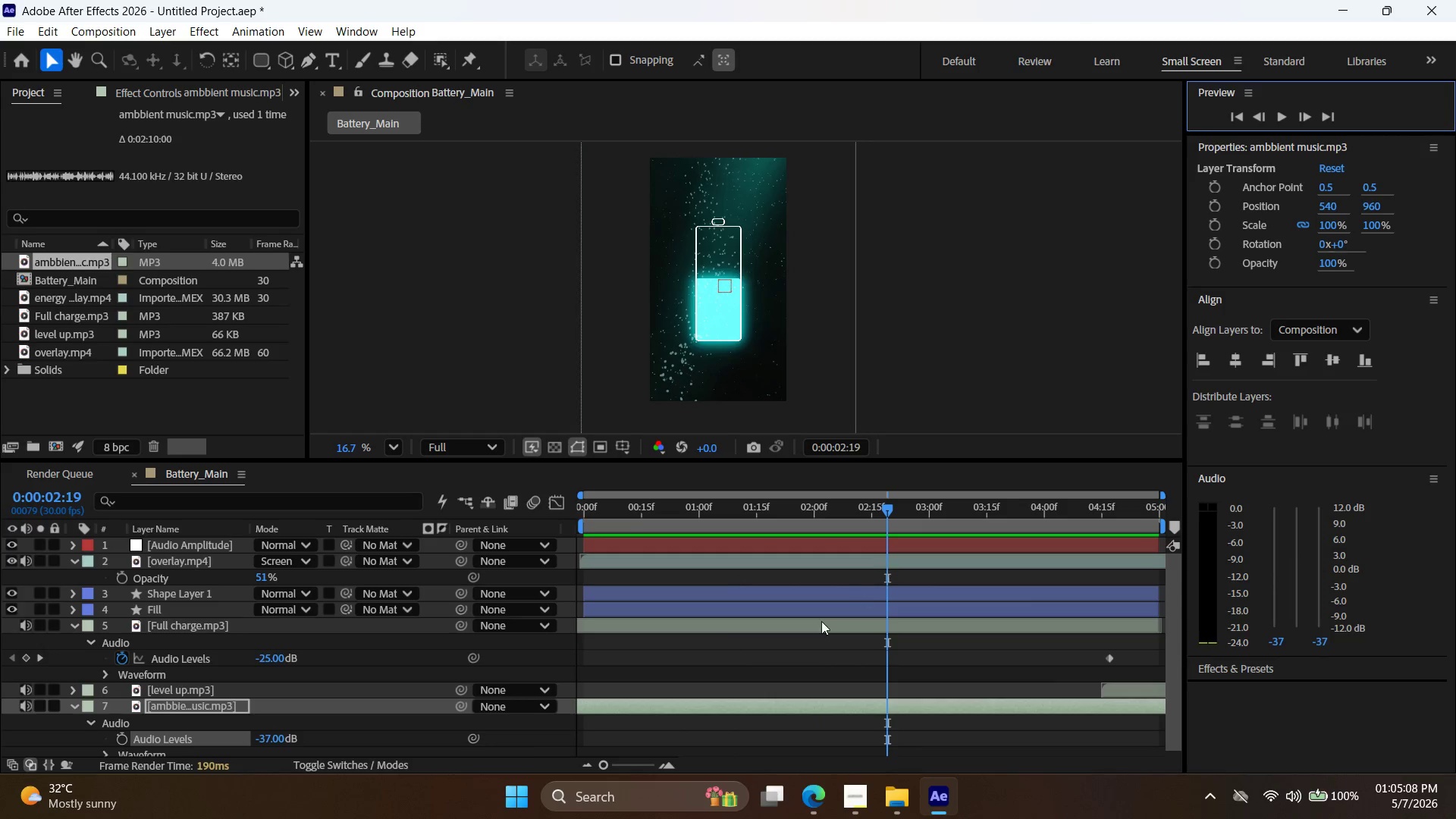 
left_click([815, 629])
 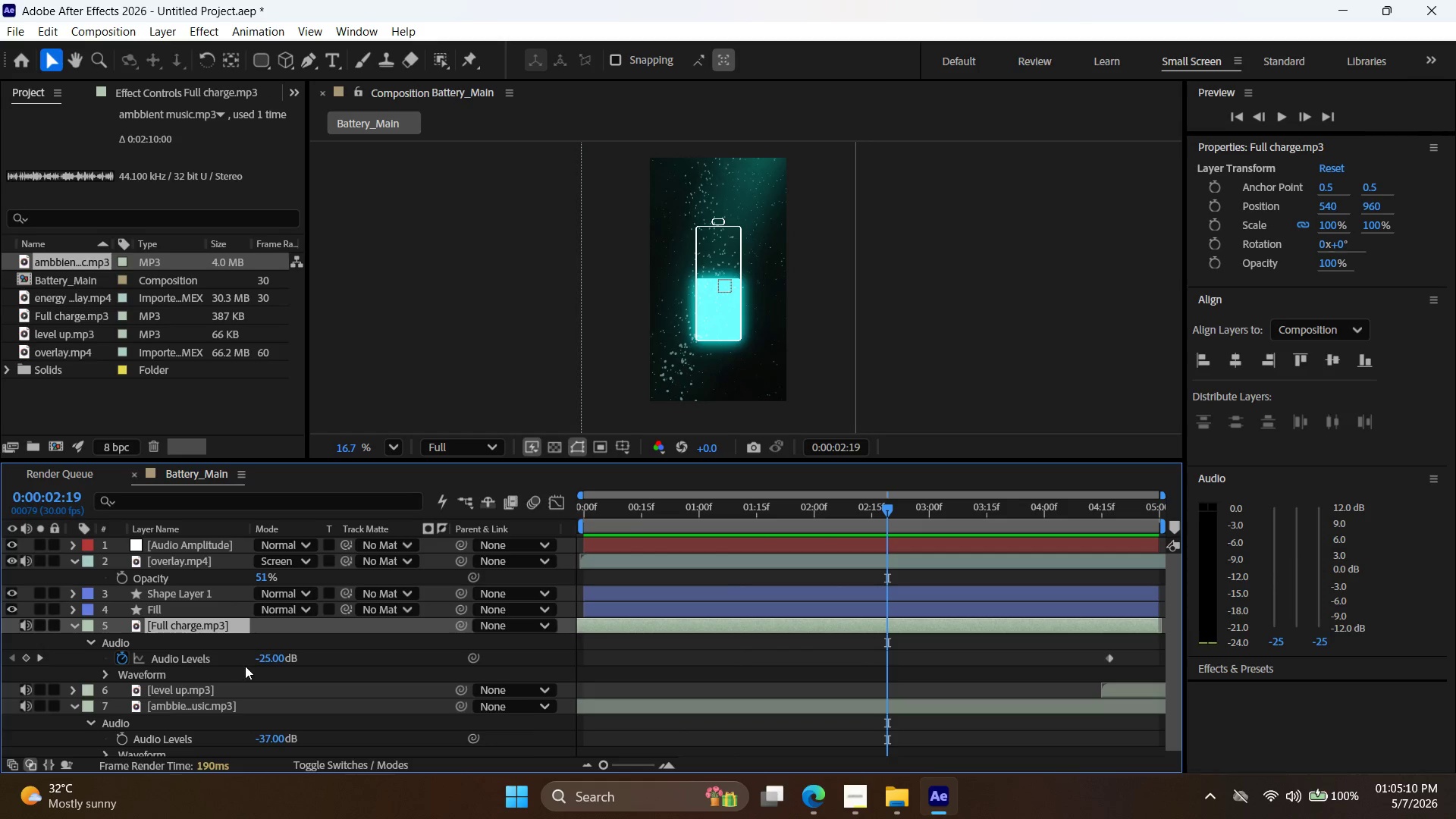 
left_click_drag(start_coordinate=[268, 661], to_coordinate=[265, 665])
 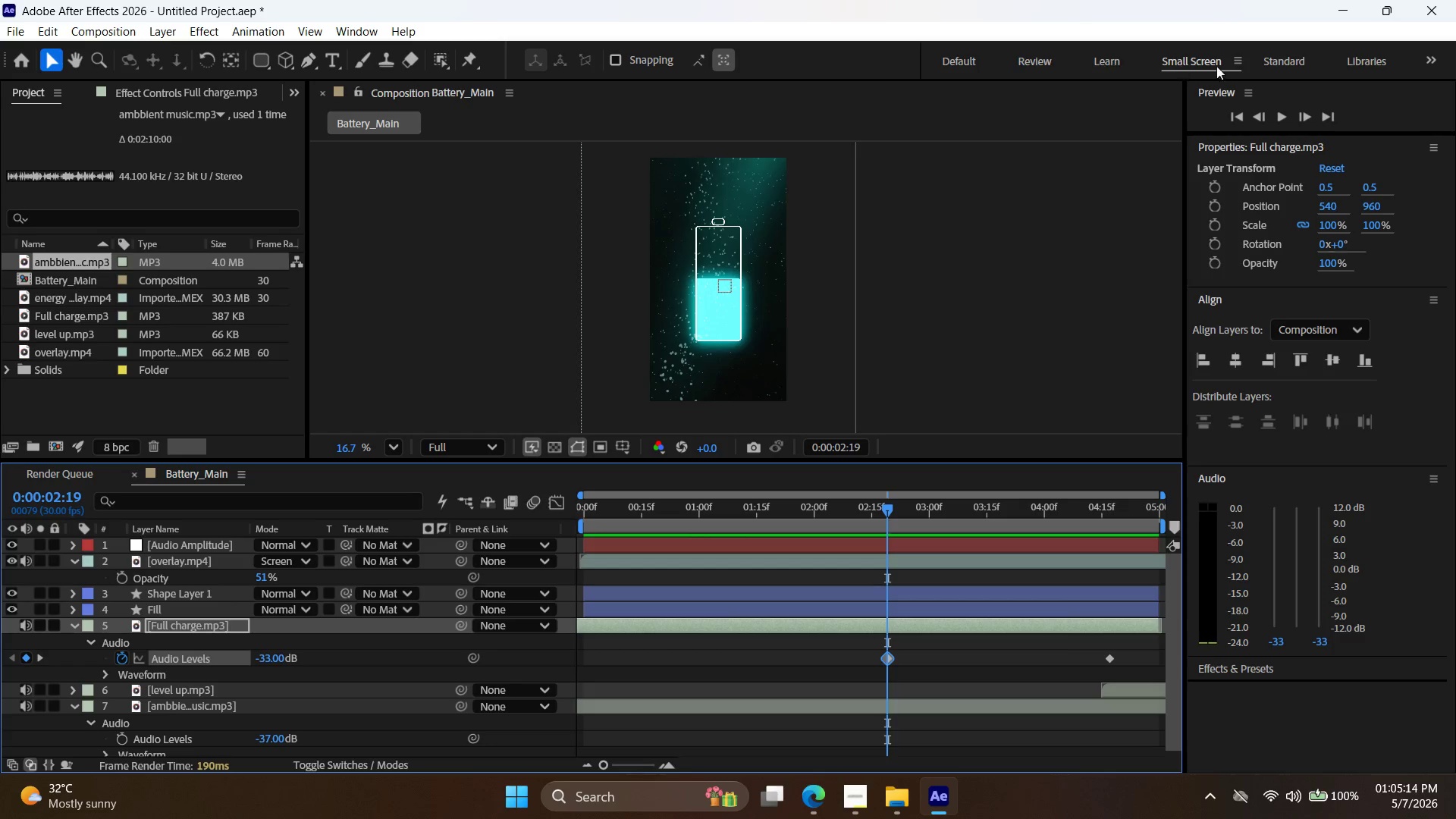 
left_click([1231, 115])
 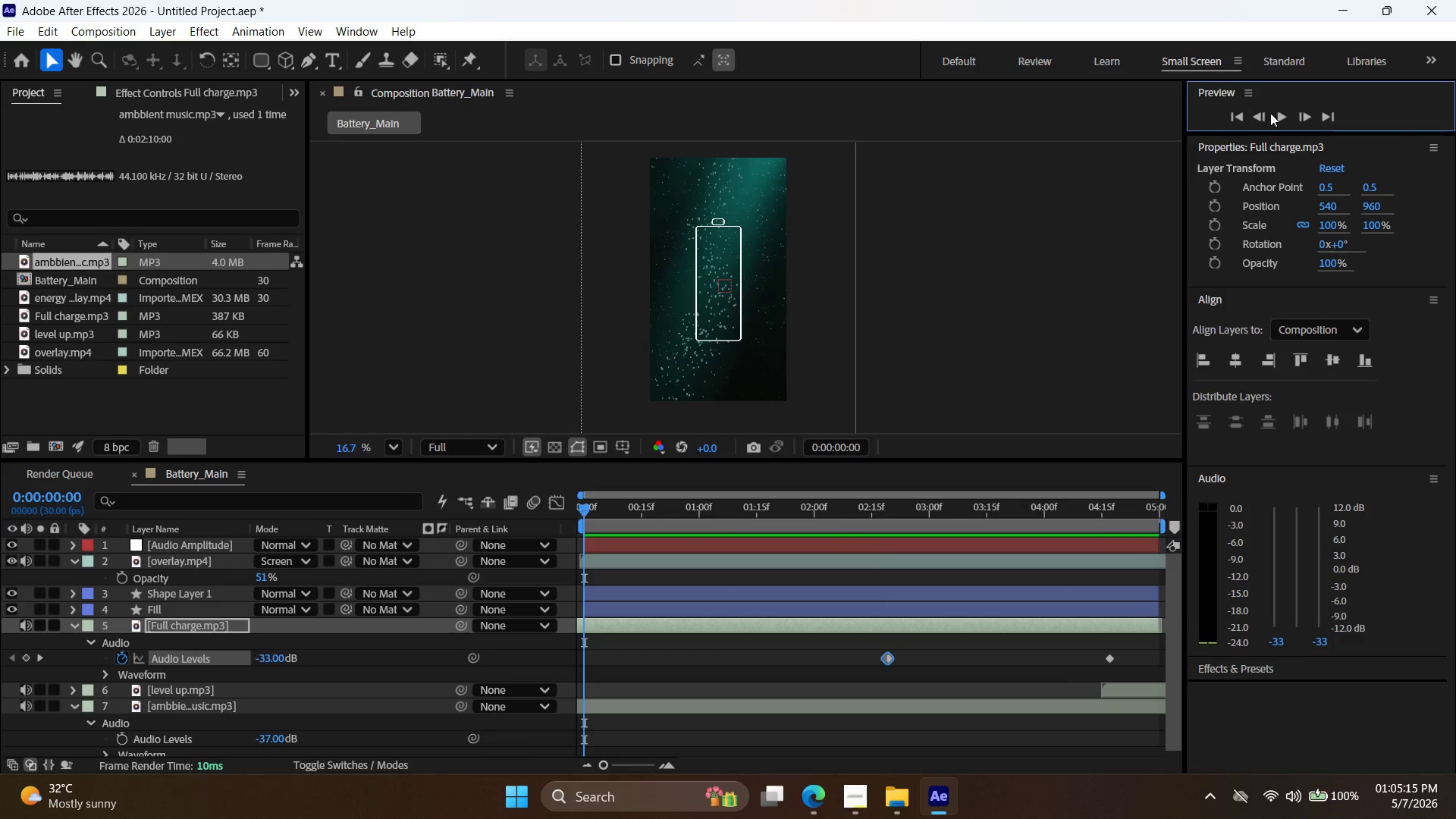 
left_click([1275, 113])
 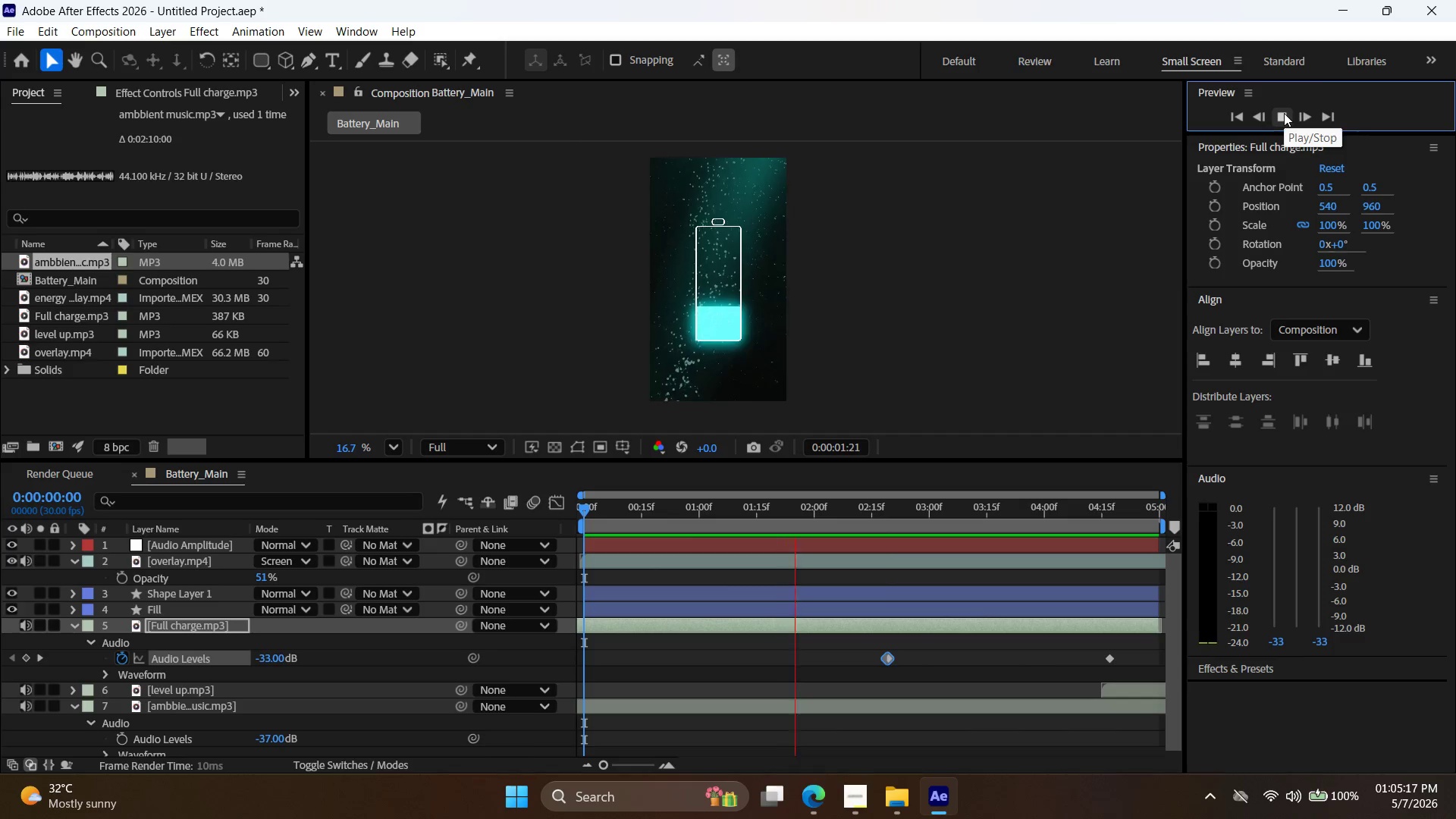 
hold_key(key=VolumeUp, duration=7.2)
 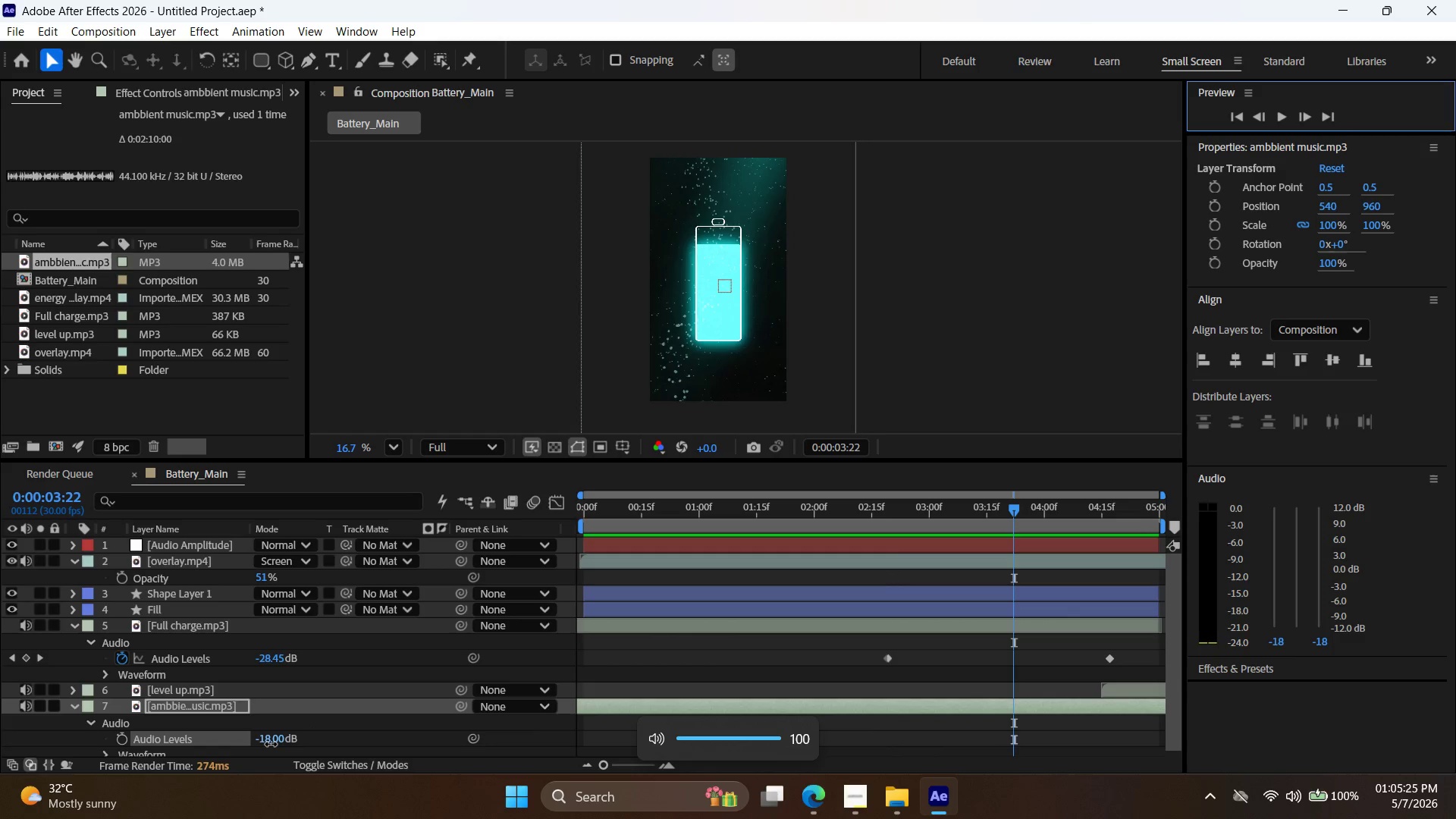 
left_click([1284, 113])
 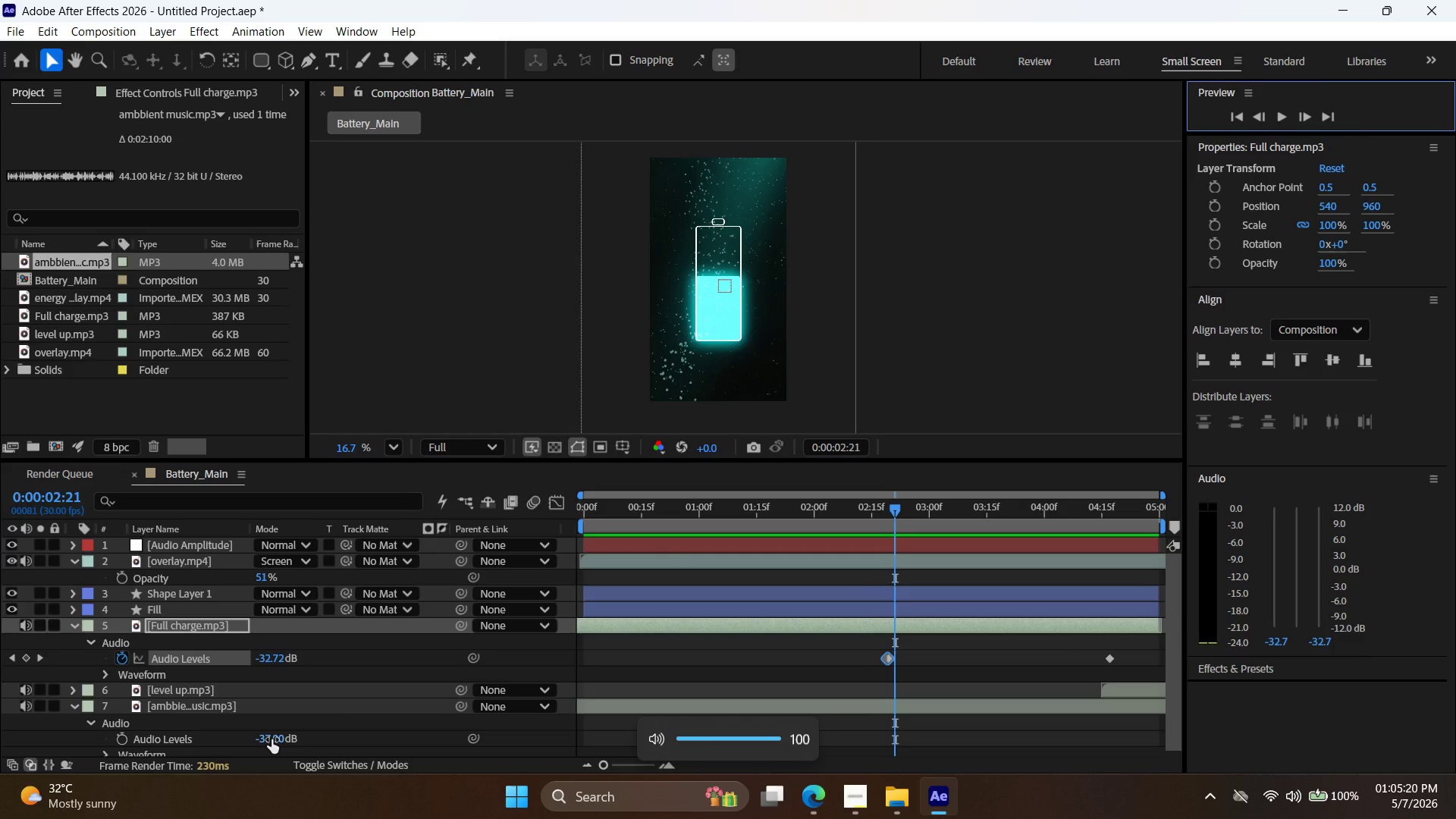 
left_click_drag(start_coordinate=[271, 739], to_coordinate=[293, 744])
 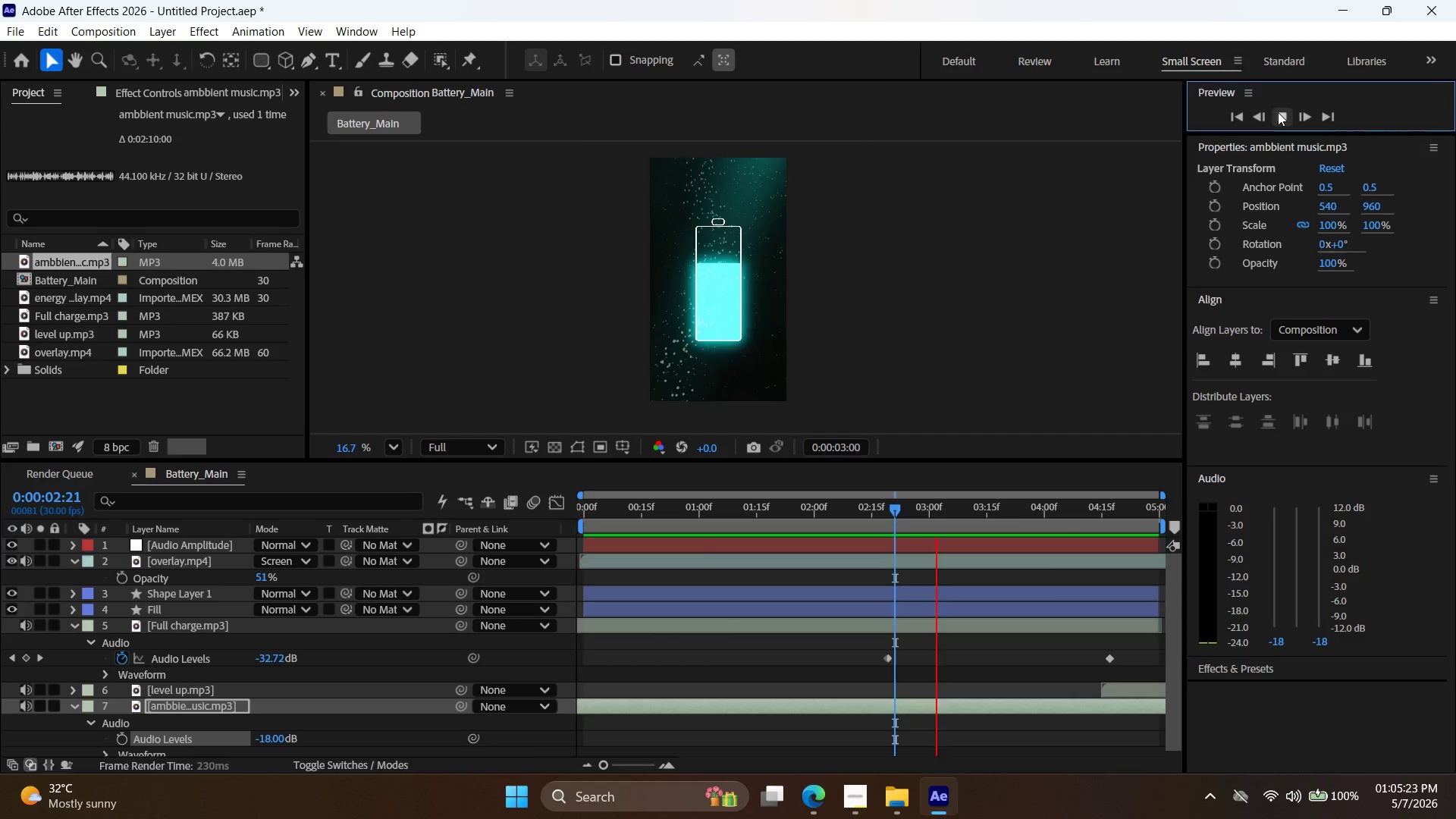 
left_click([1278, 112])
 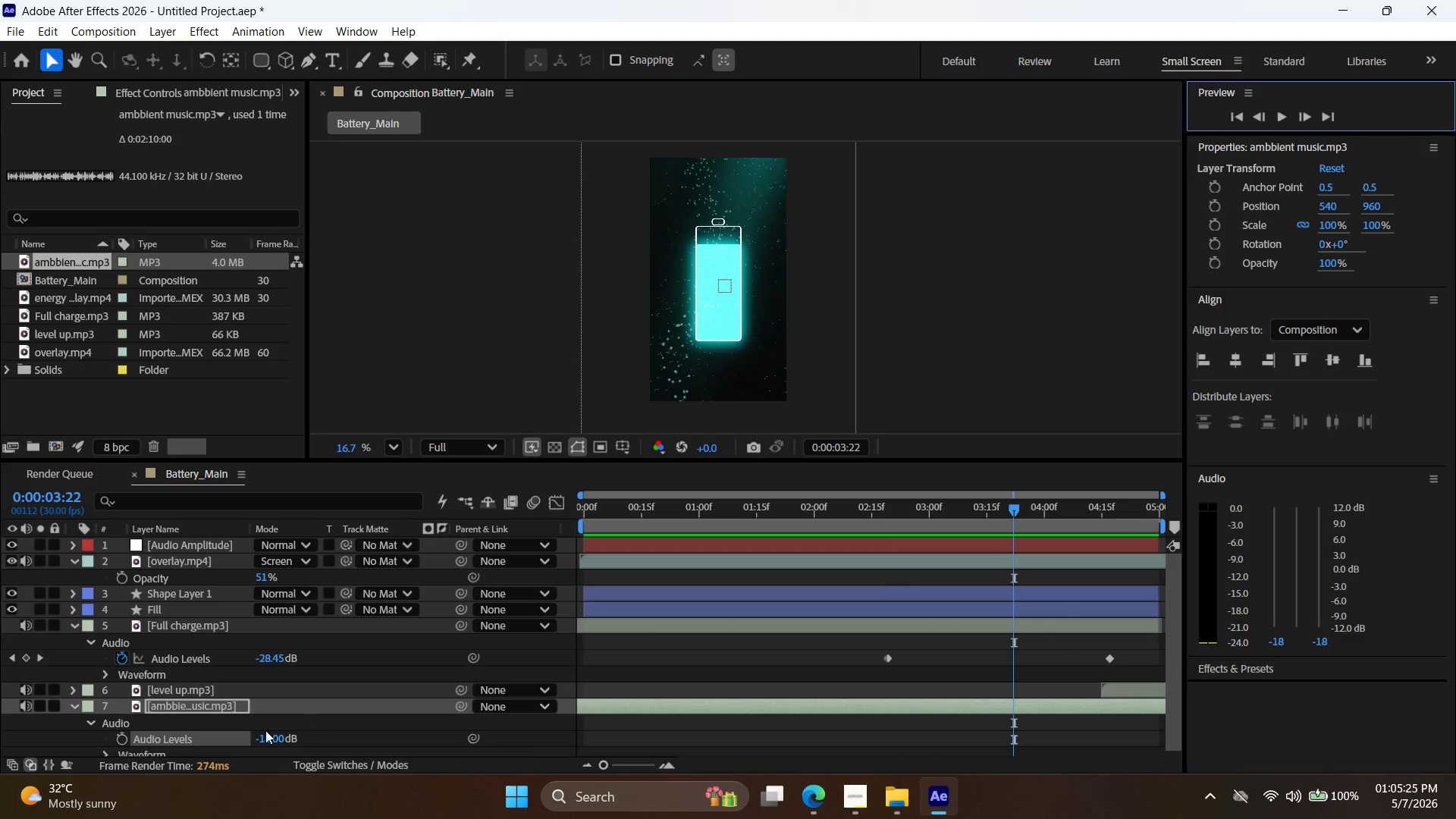 
key(VolumeUp)
 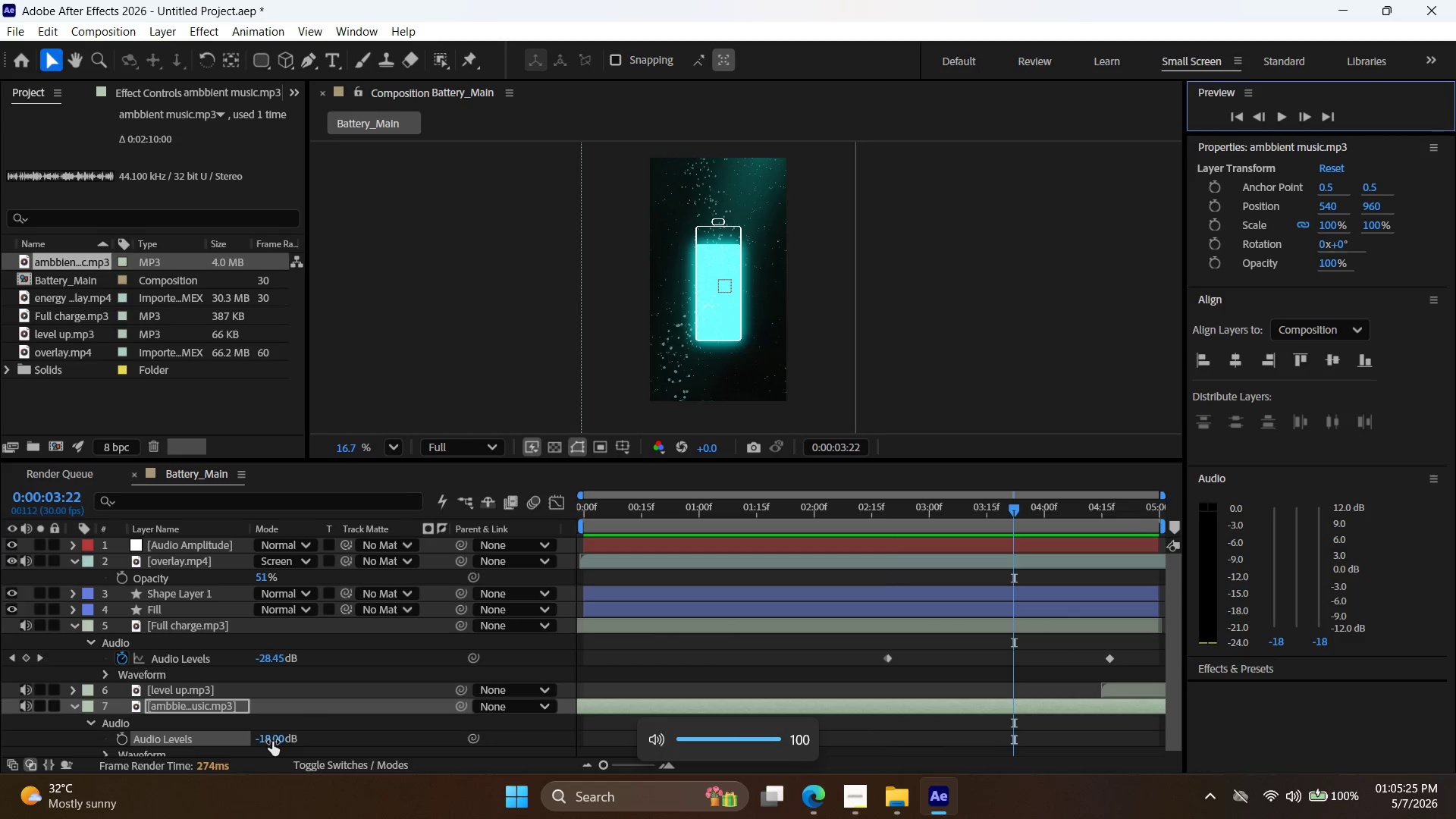 
left_click_drag(start_coordinate=[272, 742], to_coordinate=[269, 748])
 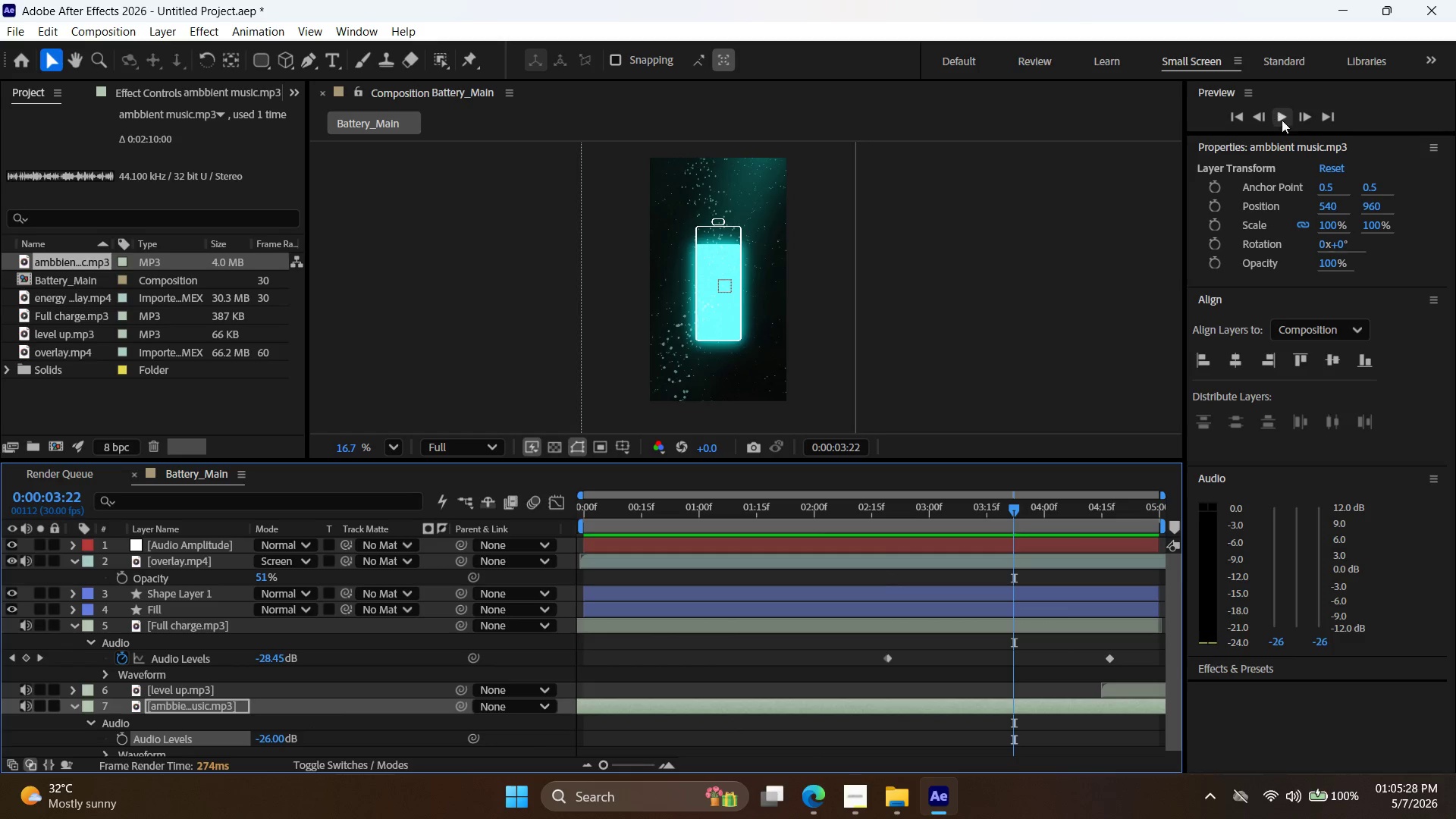 
left_click([1291, 118])
 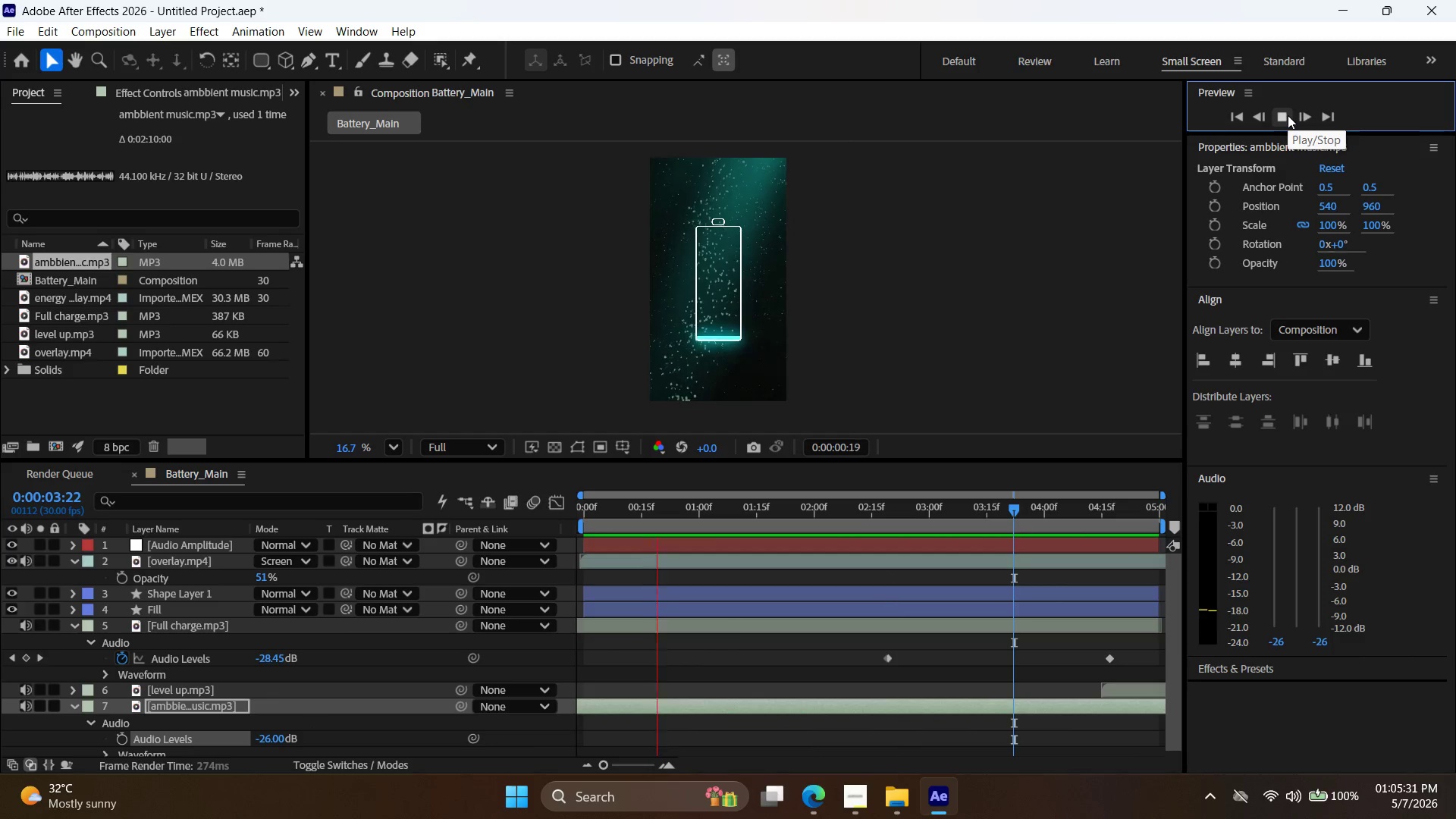 
key(VolumeUp)
 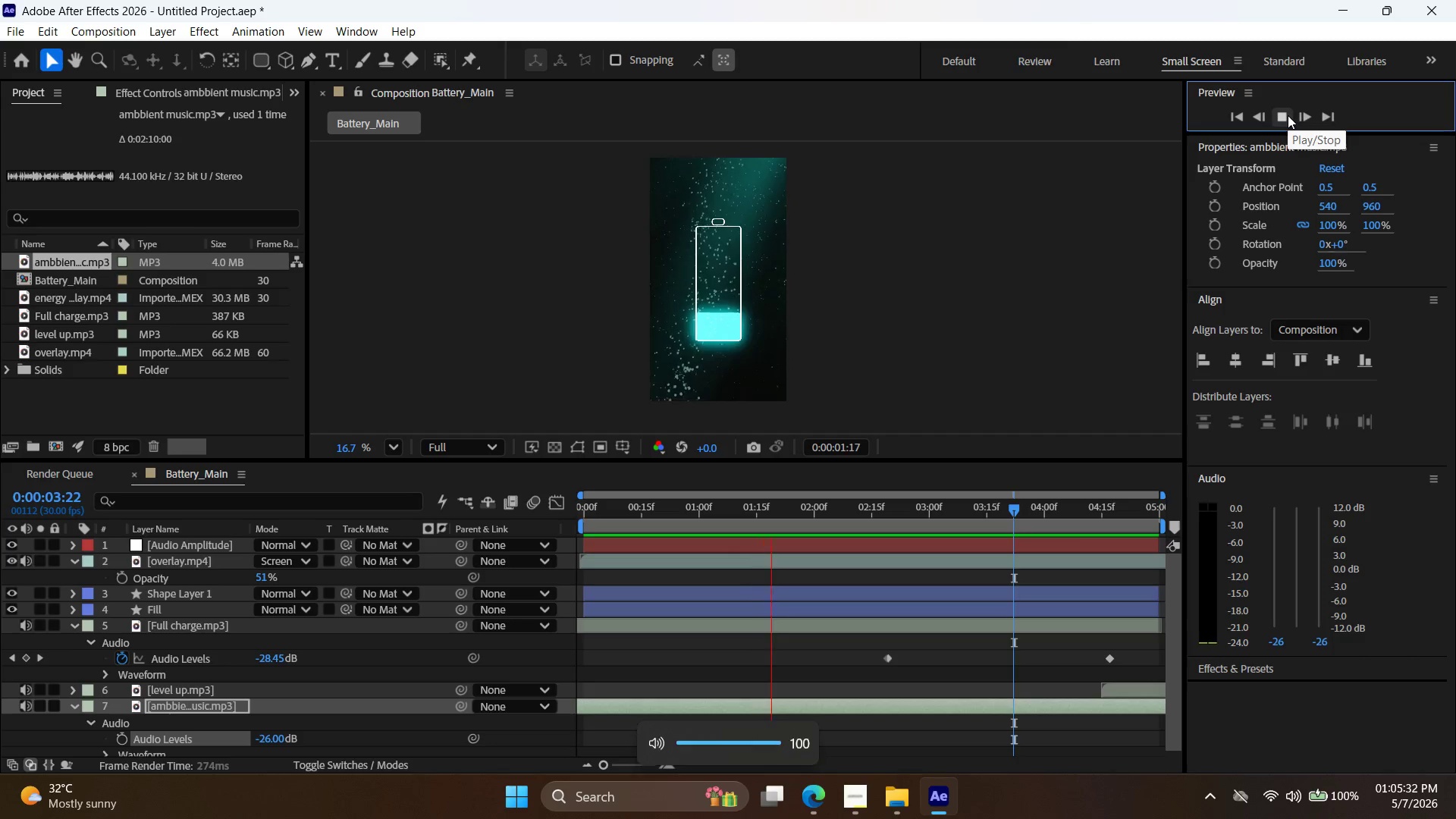 
key(VolumeUp)
 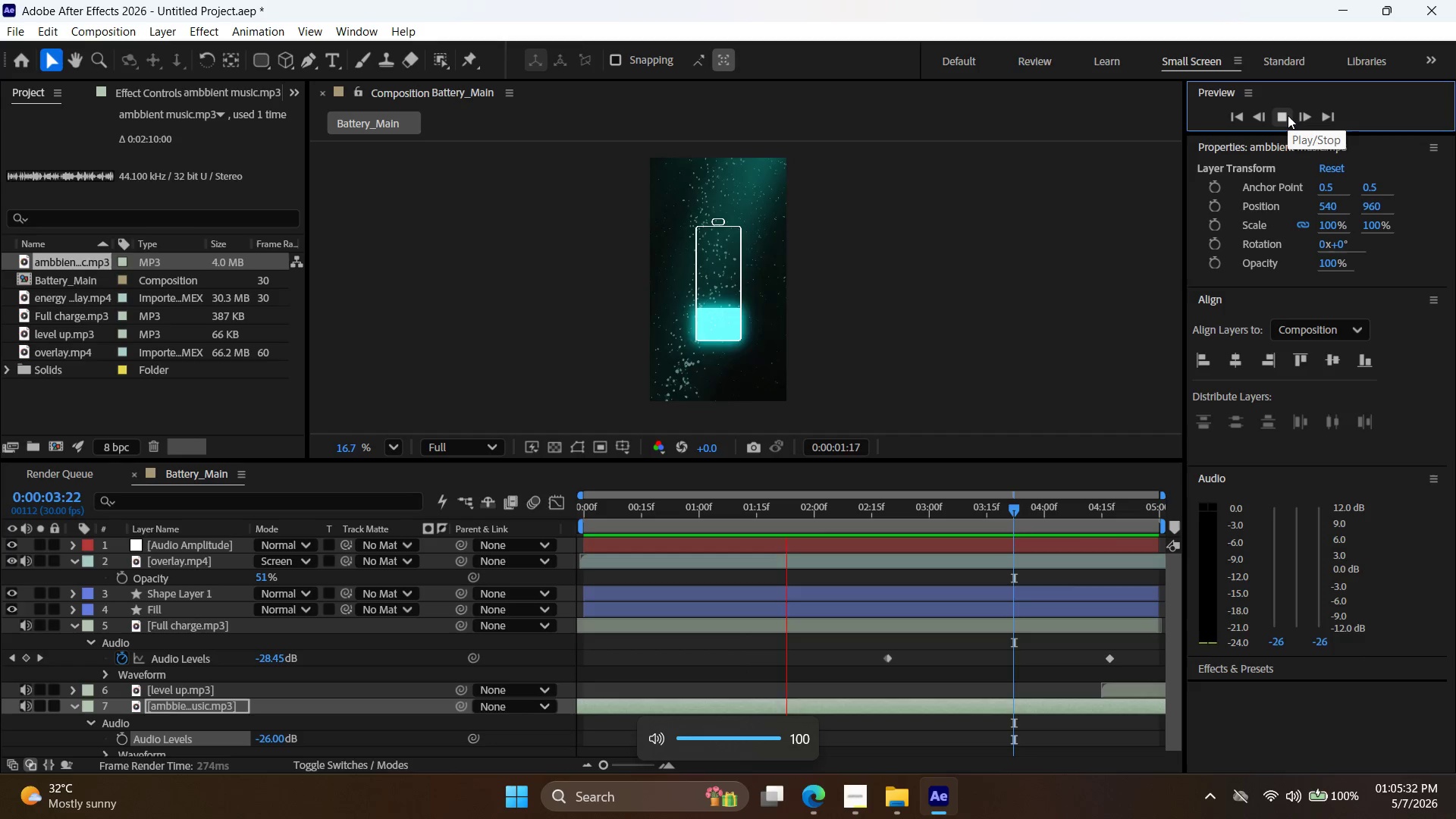 
key(VolumeUp)
 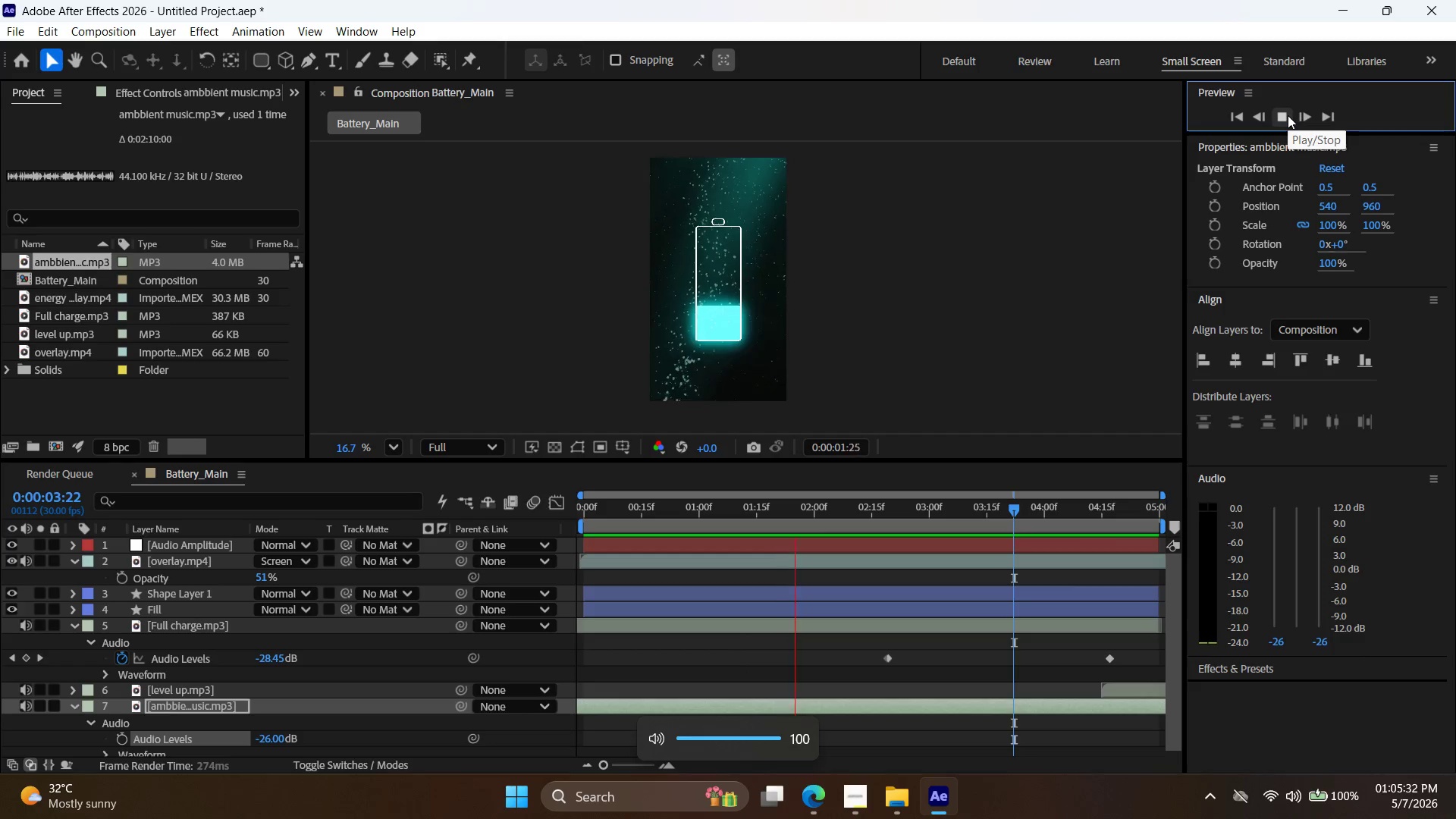 
key(VolumeUp)
 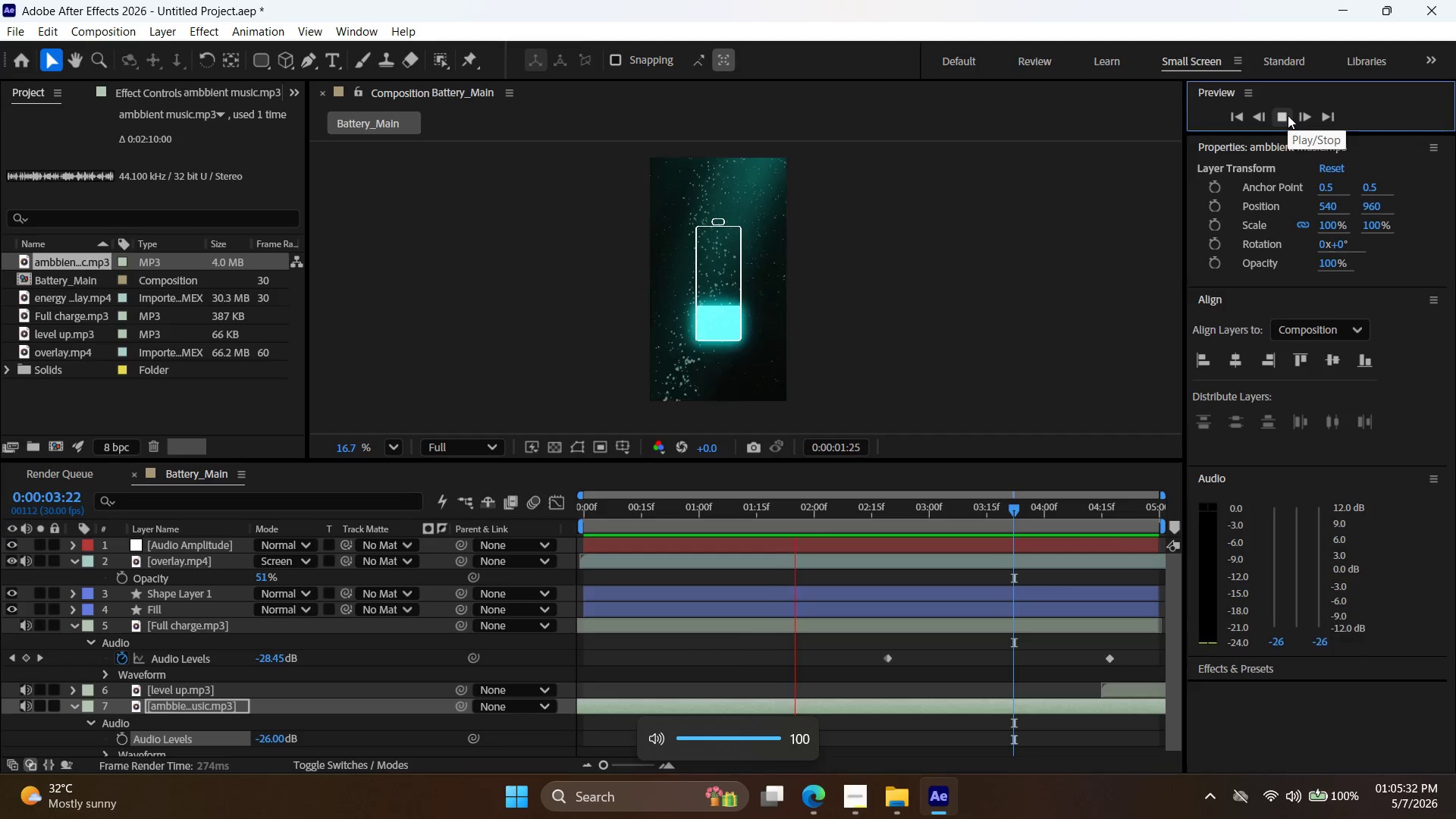 
key(VolumeUp)
 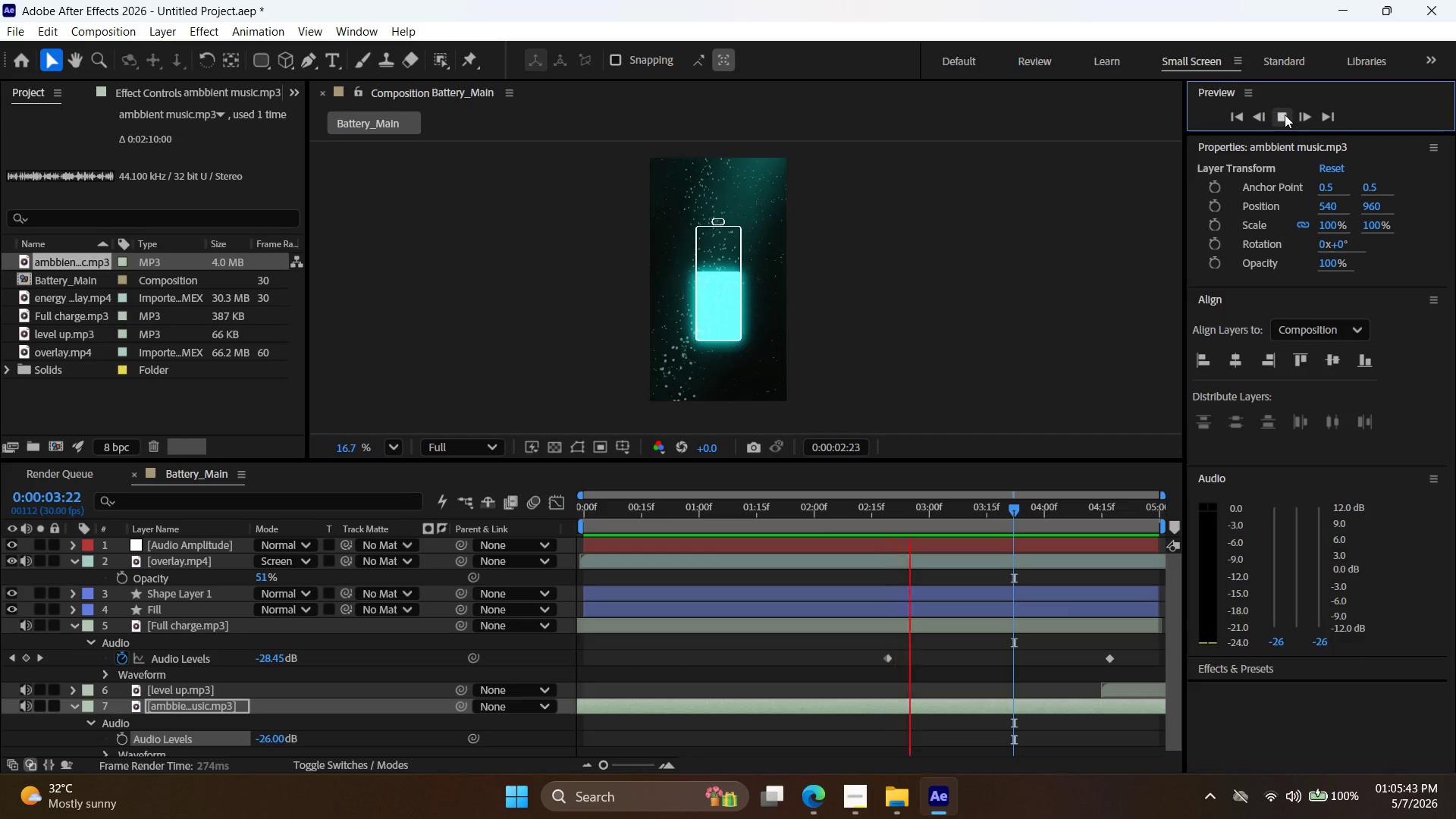 
wait(15.92)
 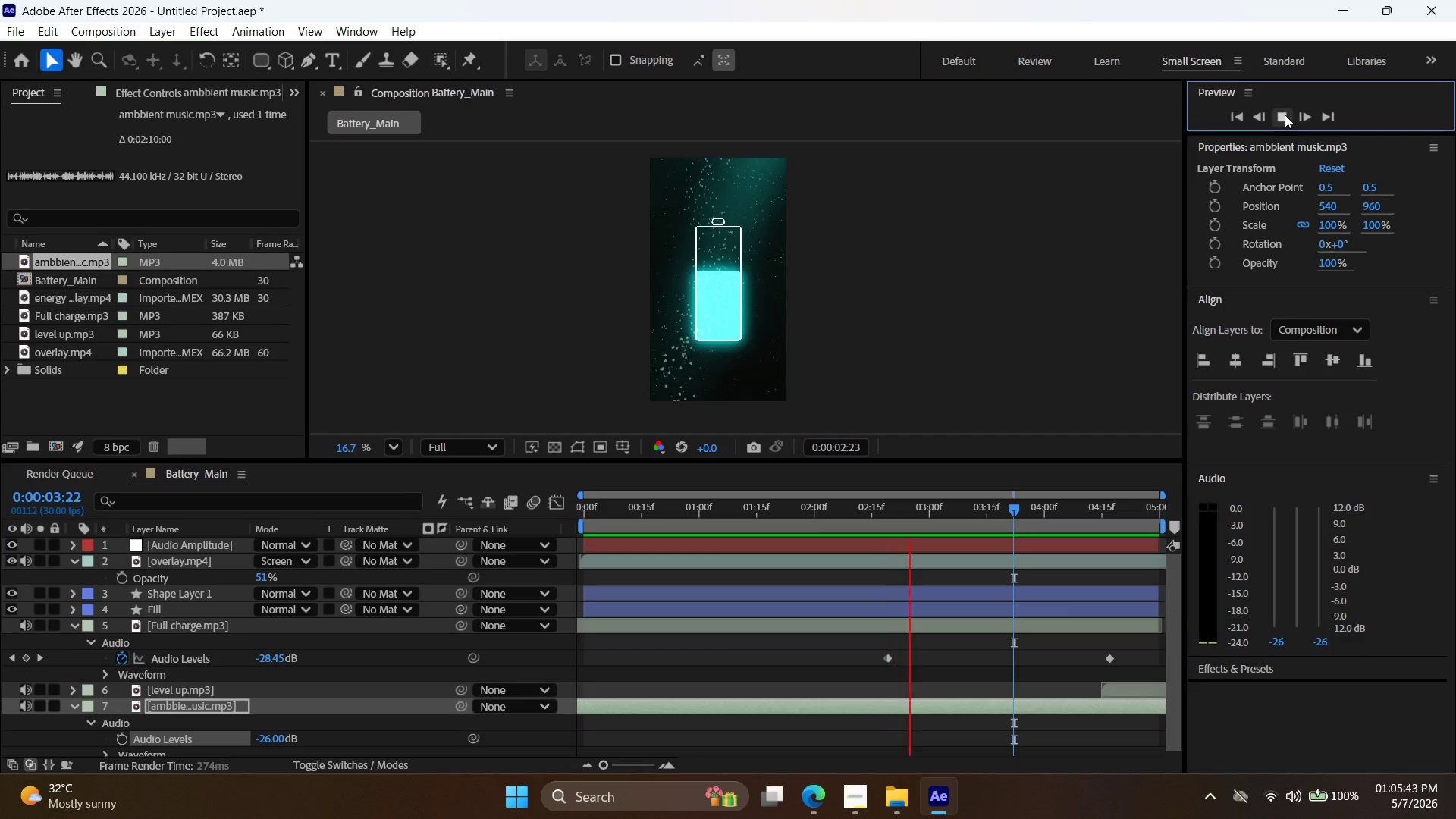 
left_click_drag(start_coordinate=[1042, 710], to_coordinate=[585, 718])
 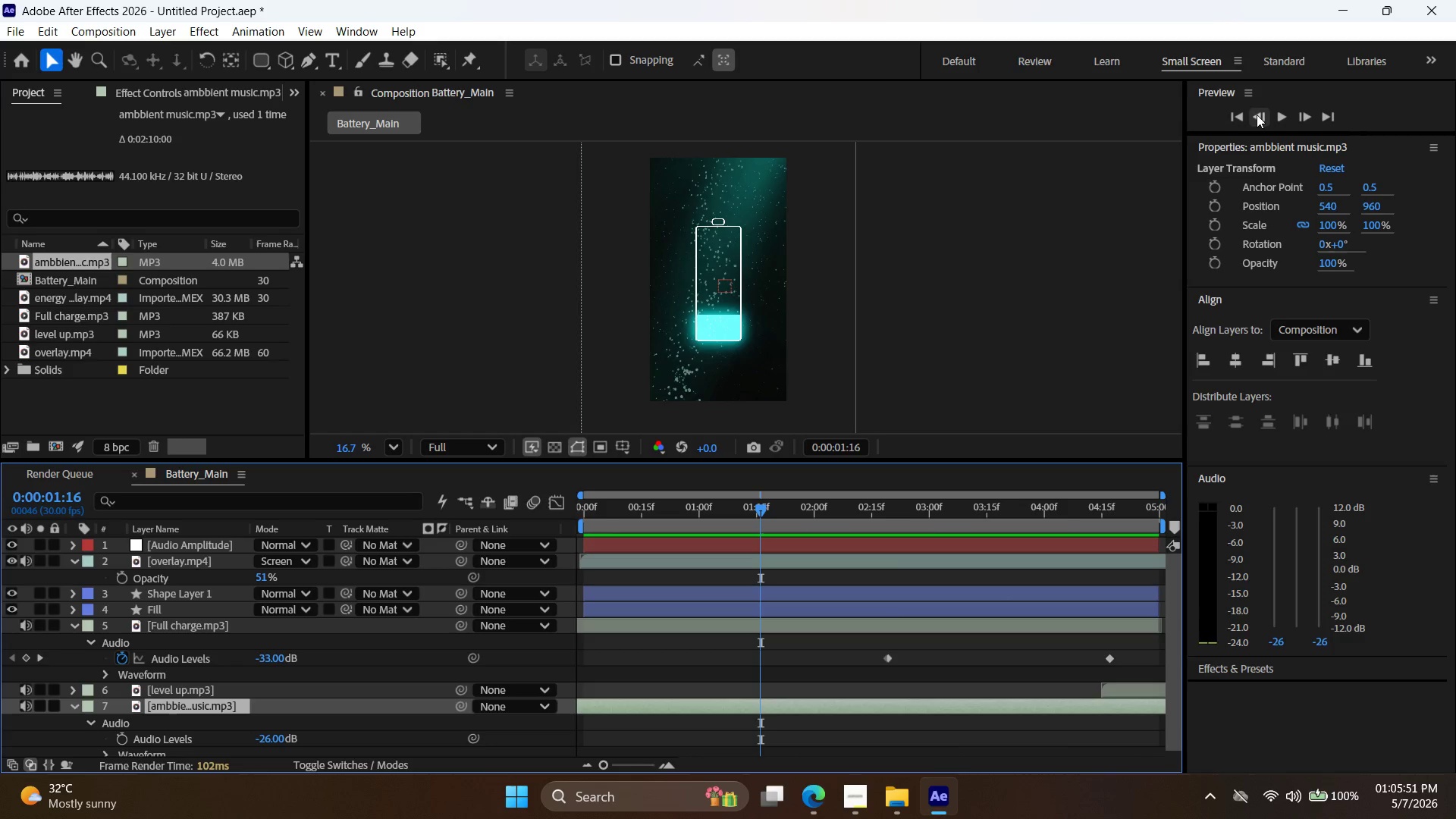 
left_click([1238, 116])
 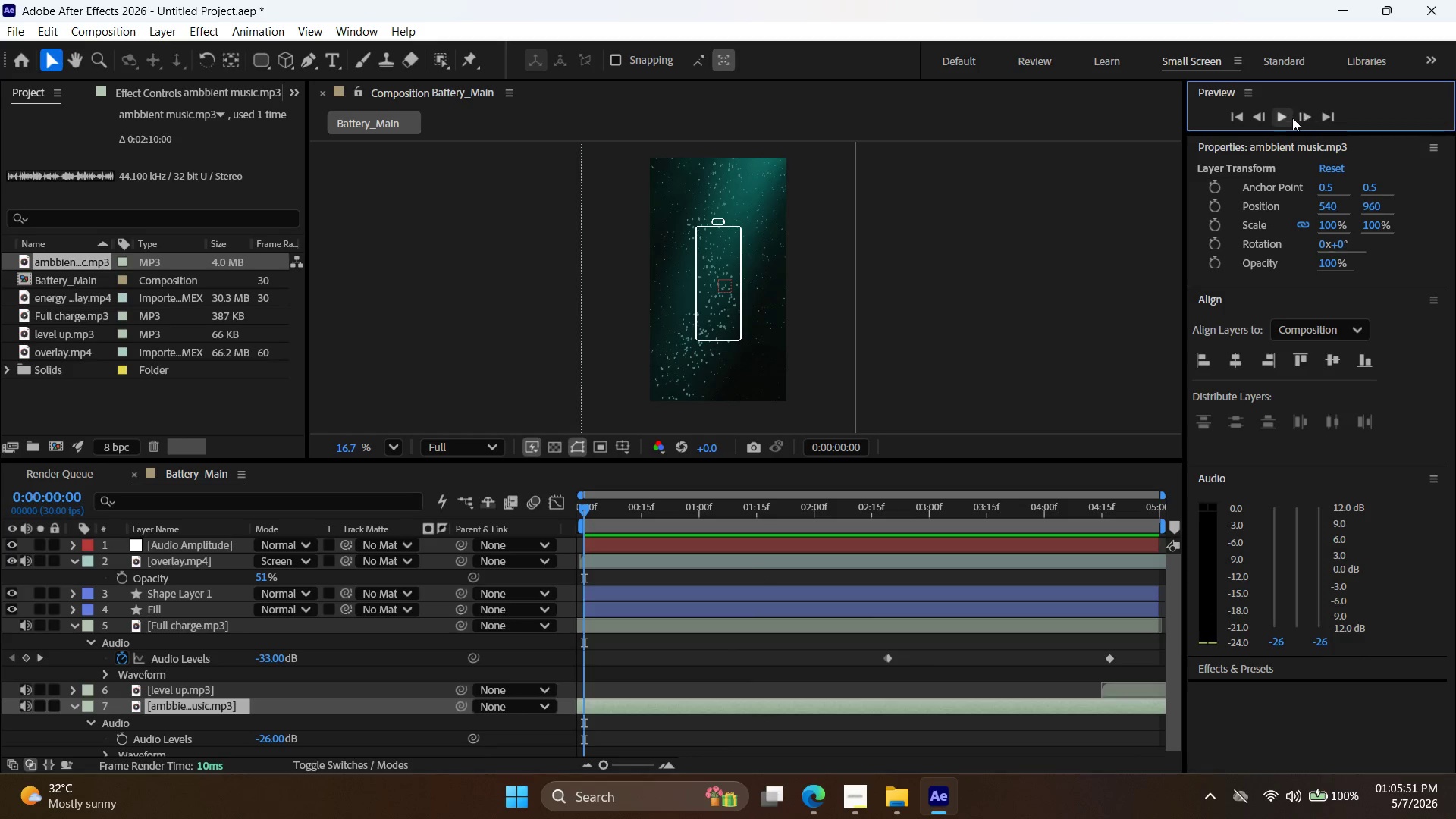 
left_click([1291, 118])
 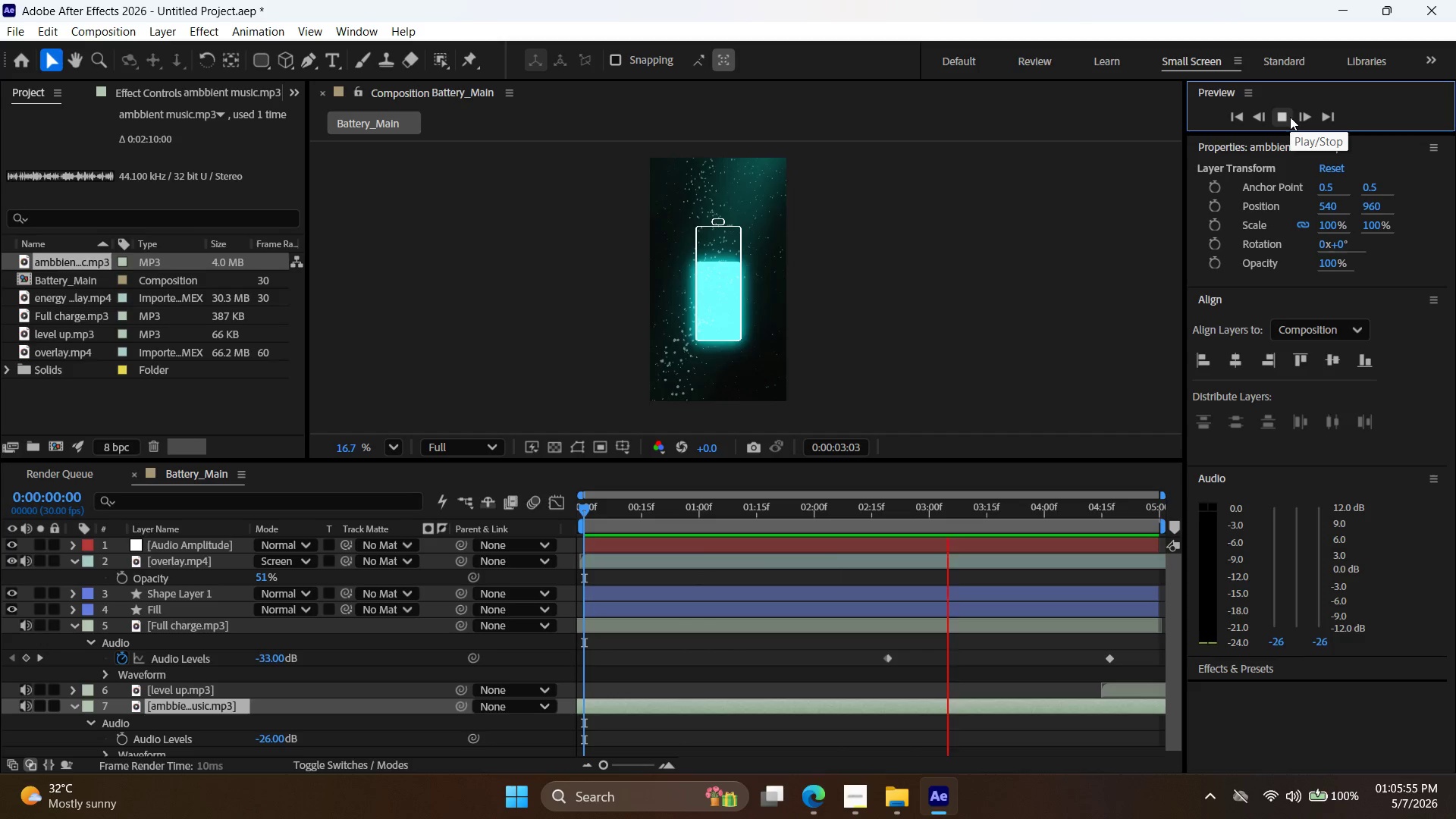 
left_click([1290, 117])
 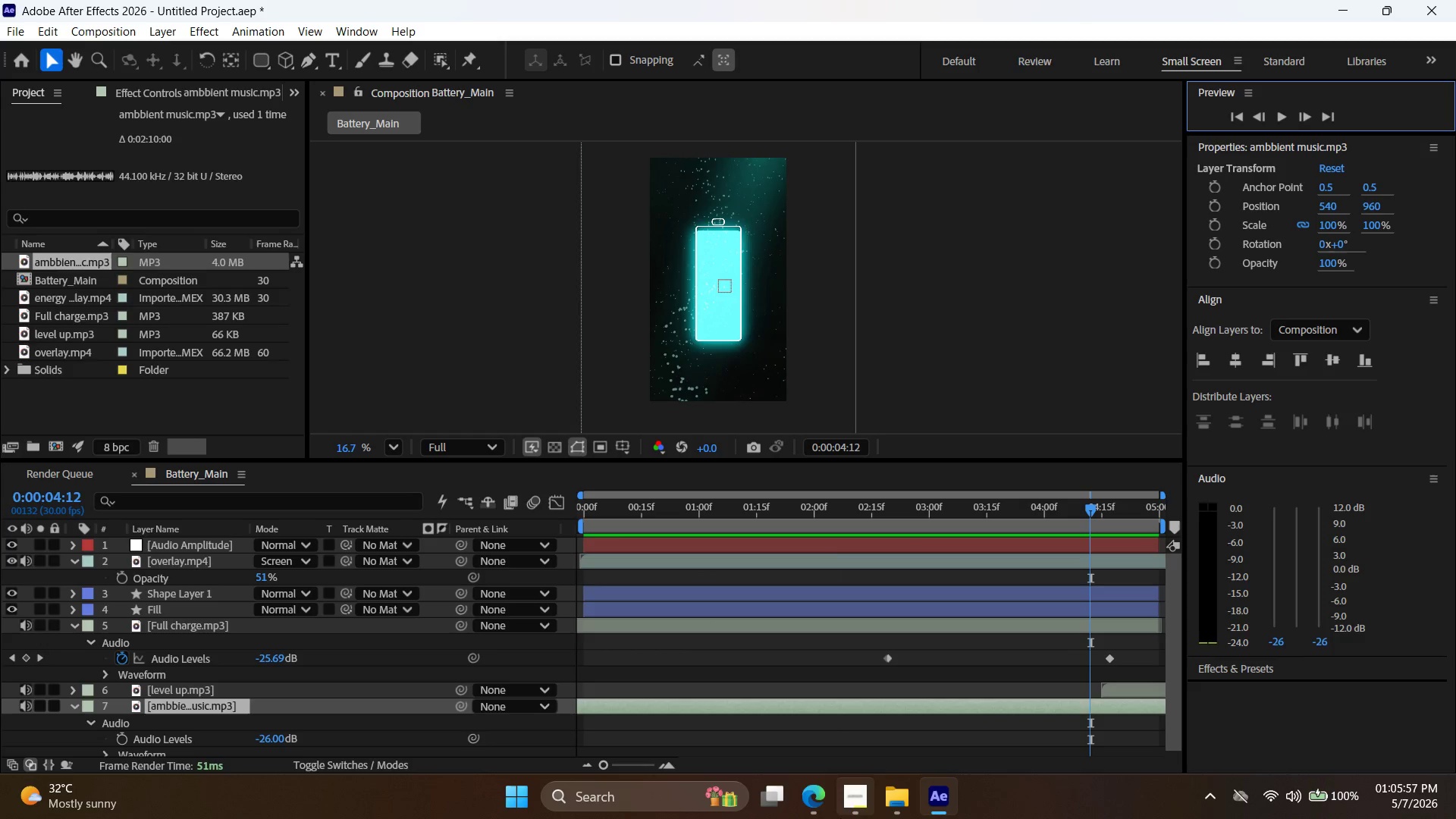 
left_click([859, 806])